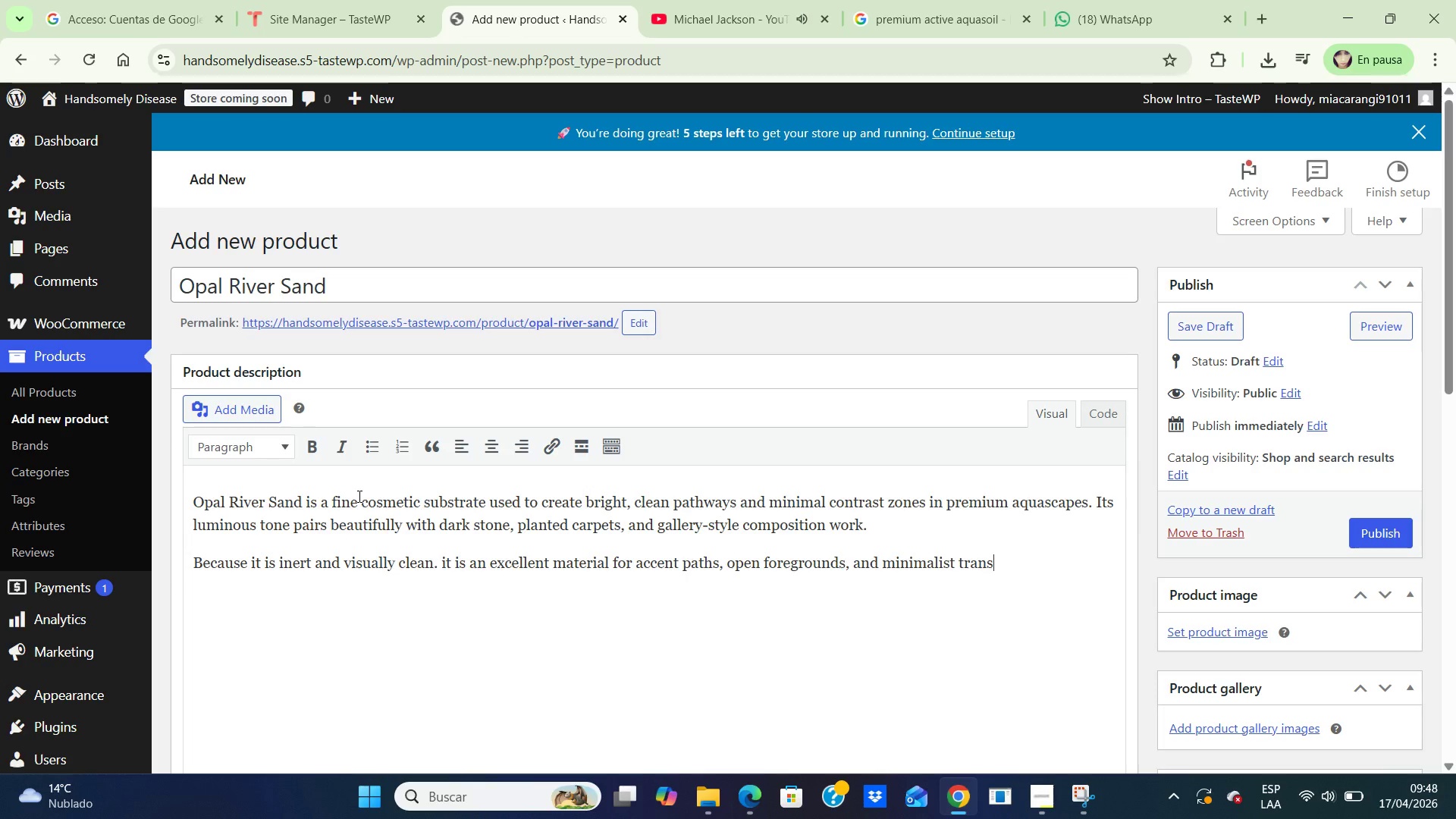 
type(itions in high )
key(Backspace)
type(-end layaouts)
 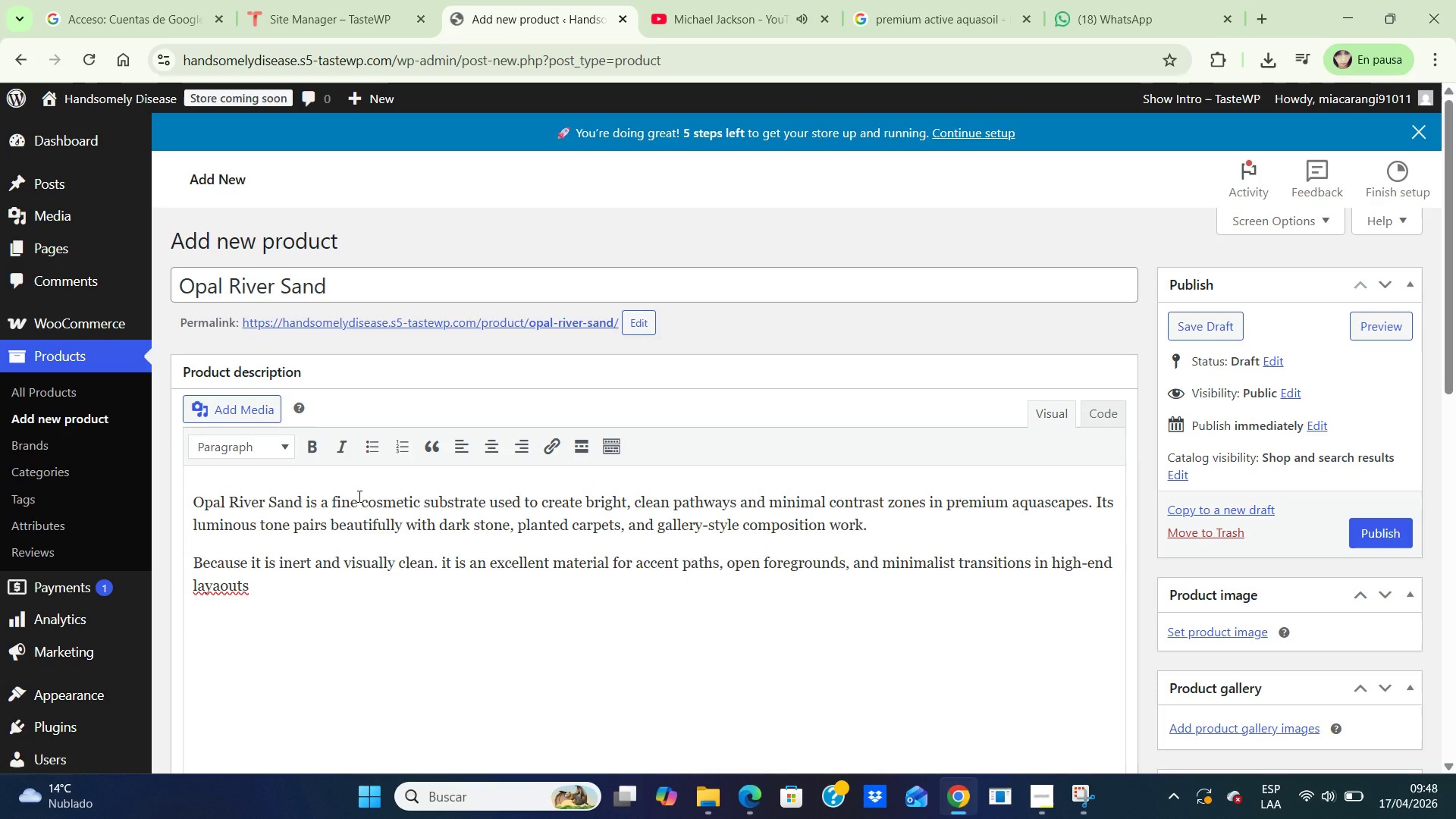 
key(Period)
 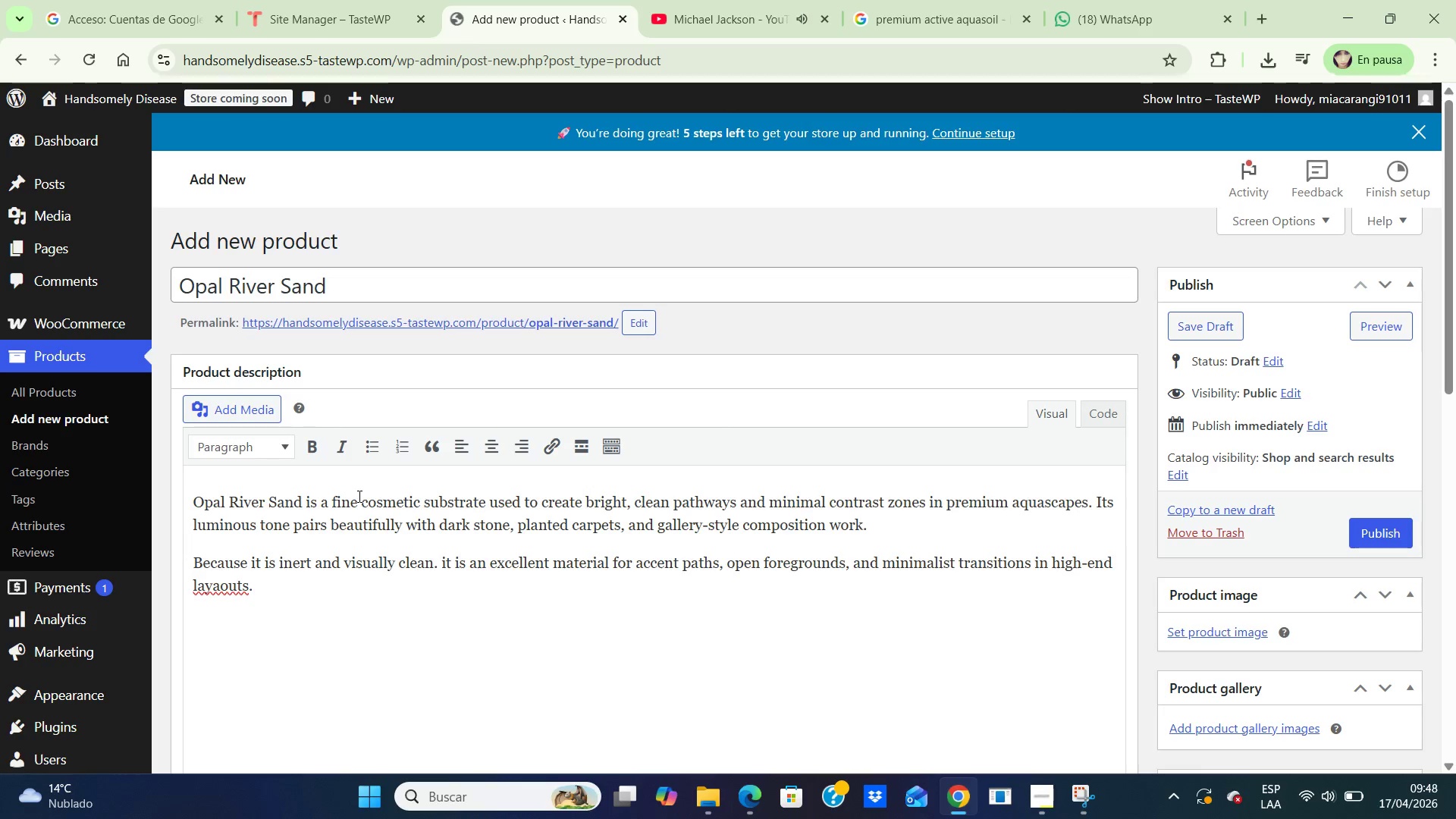 
key(Enter)
 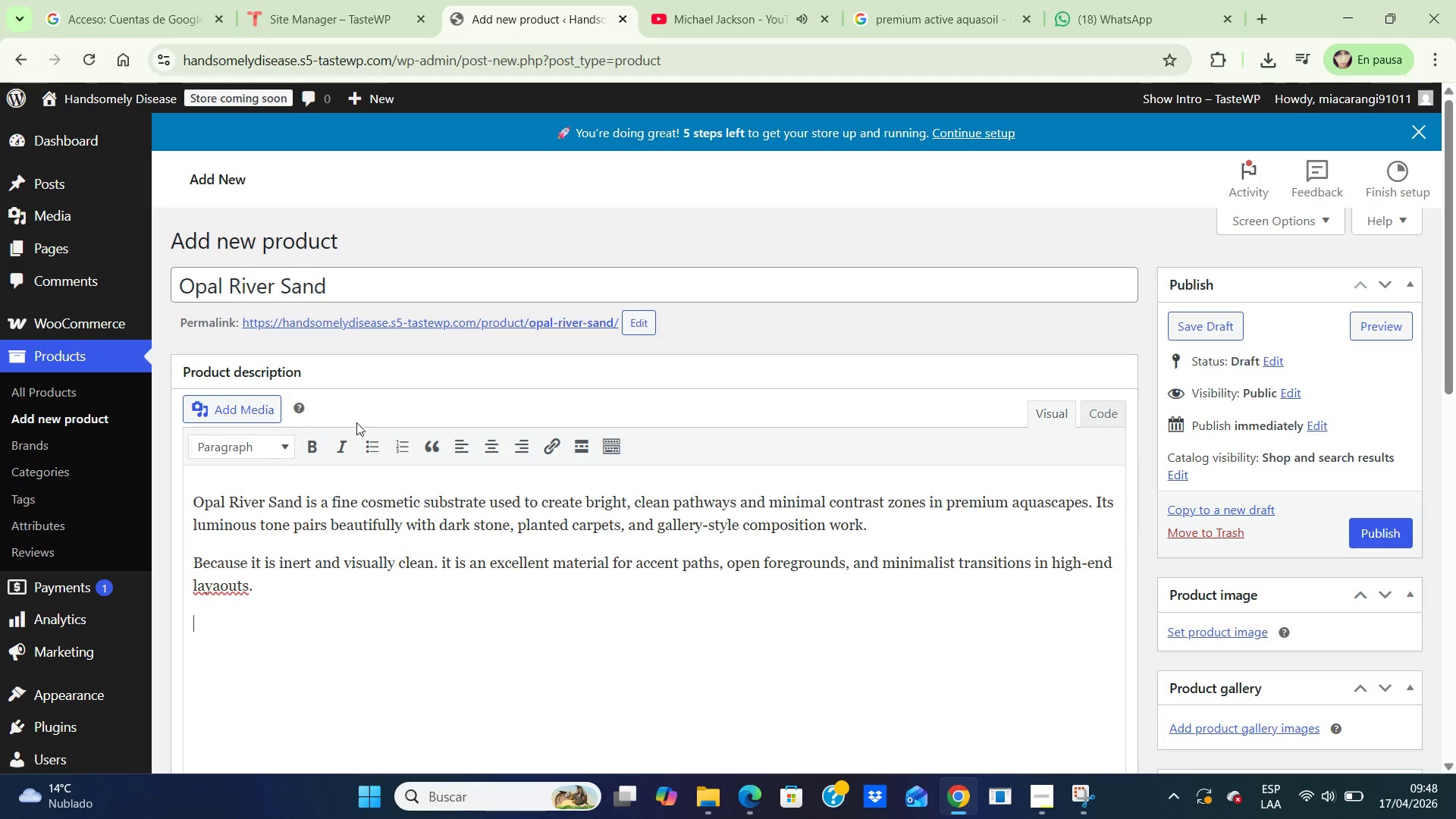 
left_click([311, 444])
 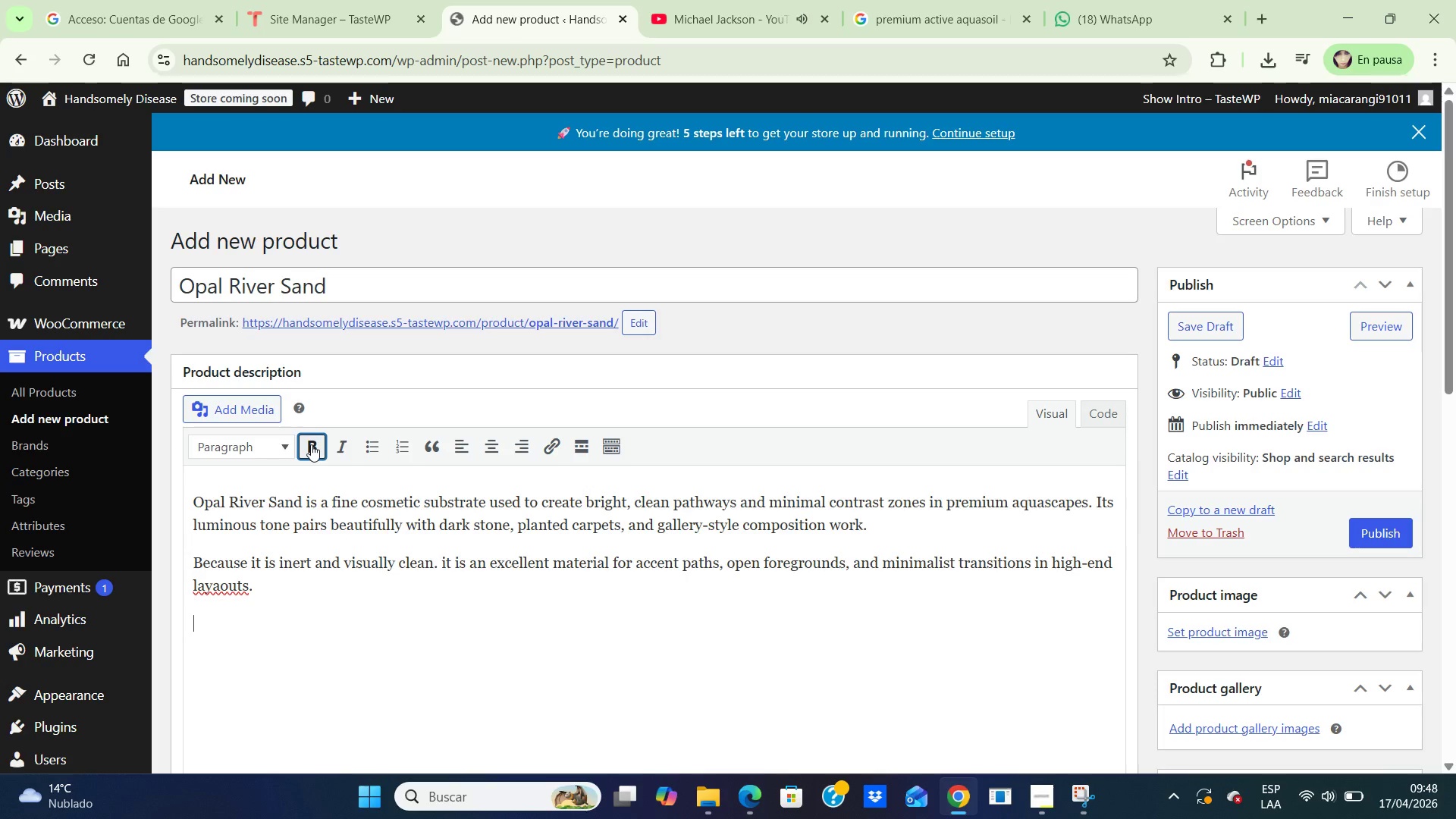 
type(Technical Specifications)
 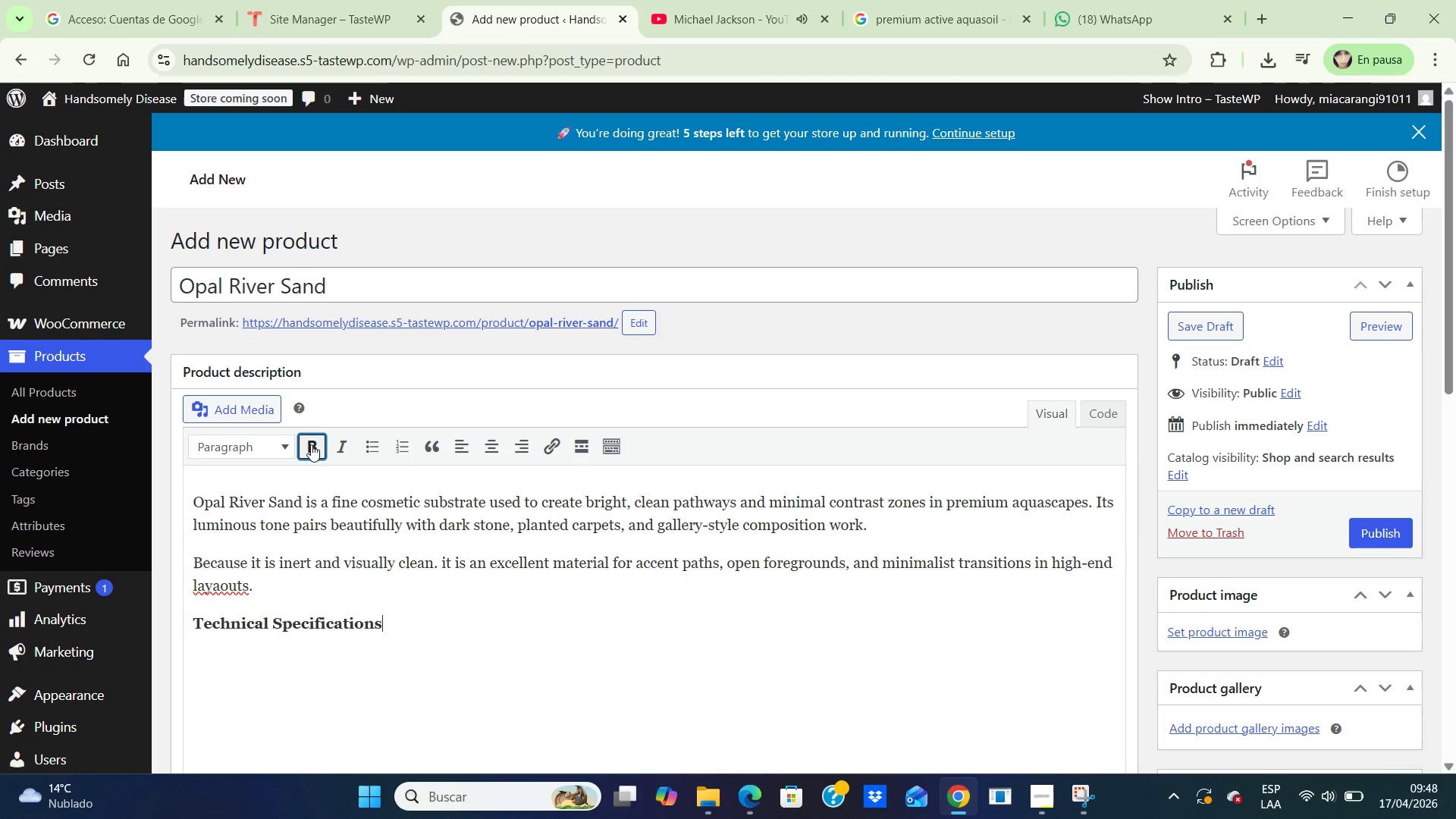 
key(Enter)
 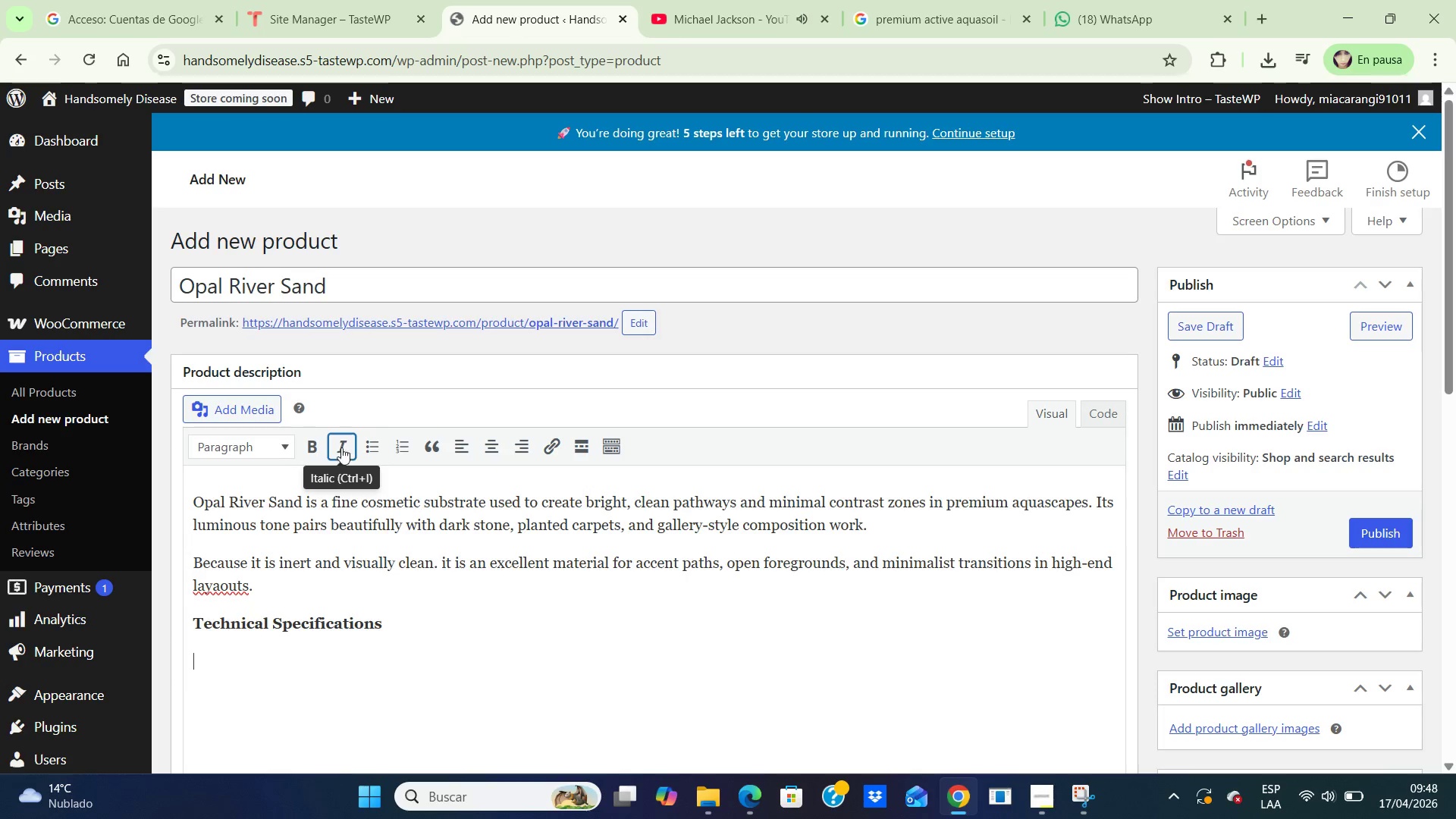 
left_click([381, 444])
 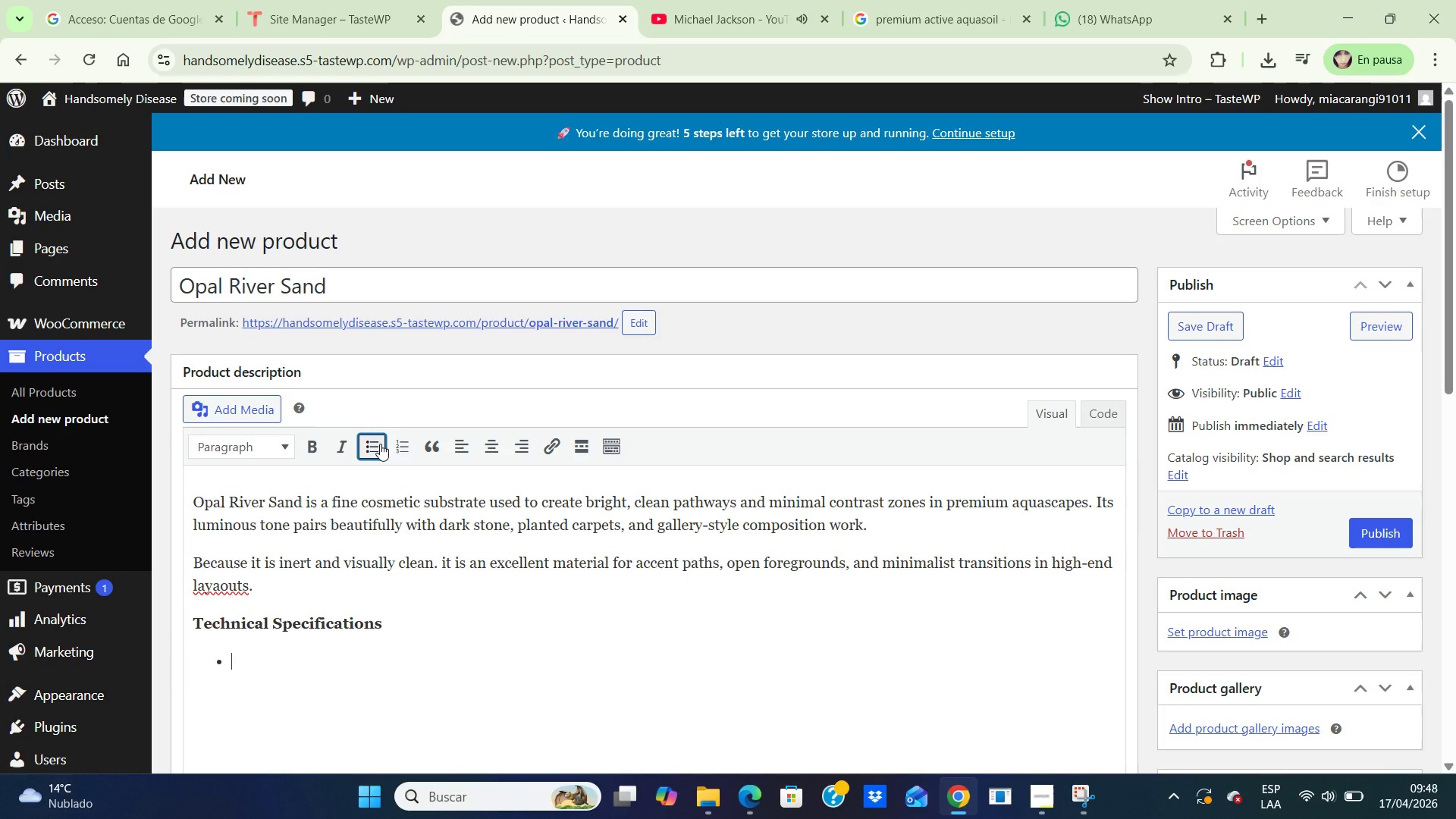 
type(Grain Size> o.1 mm - 0.5mm)
key(Backspace)
key(Backspace)
type( mm)
 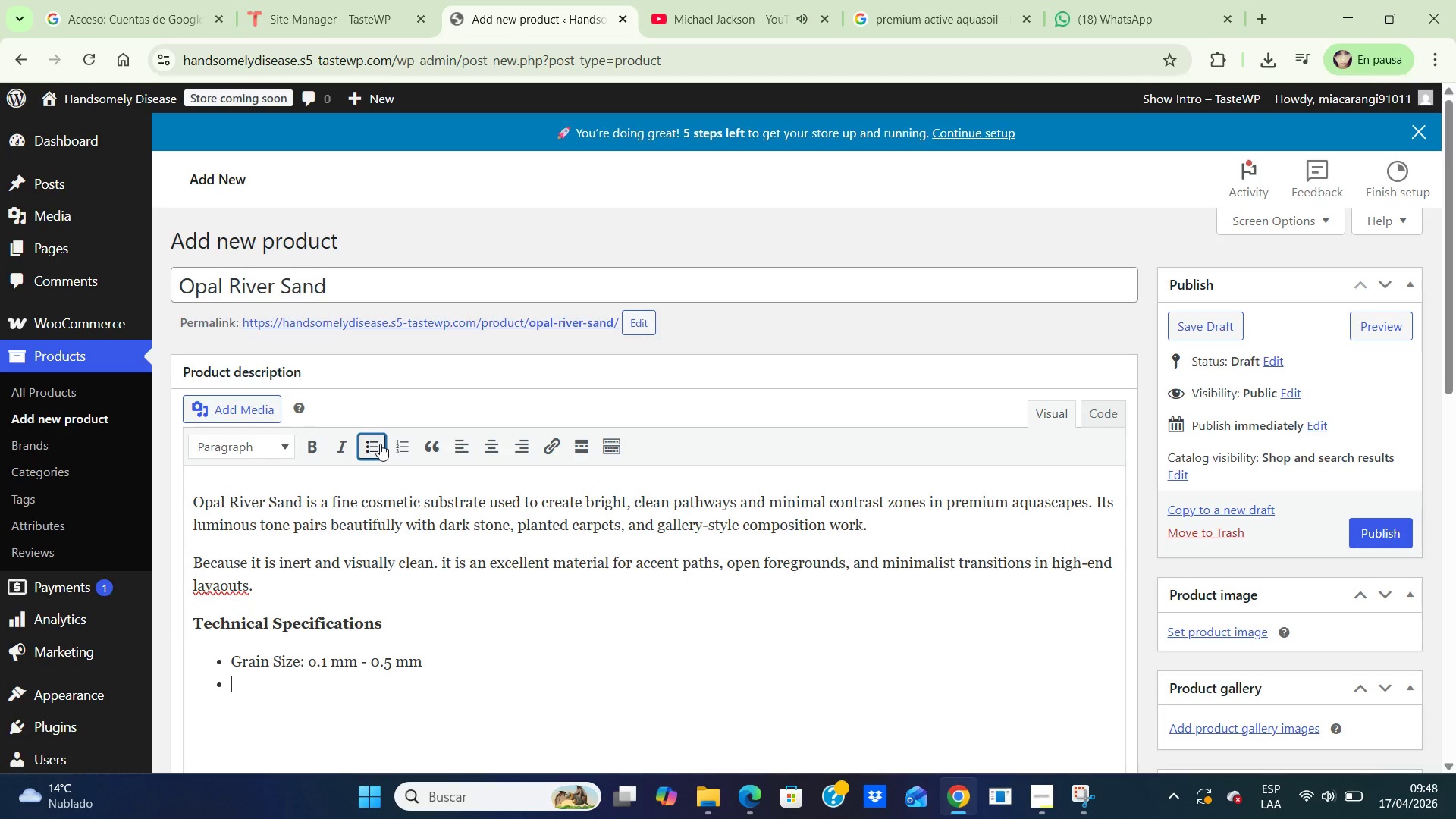 
 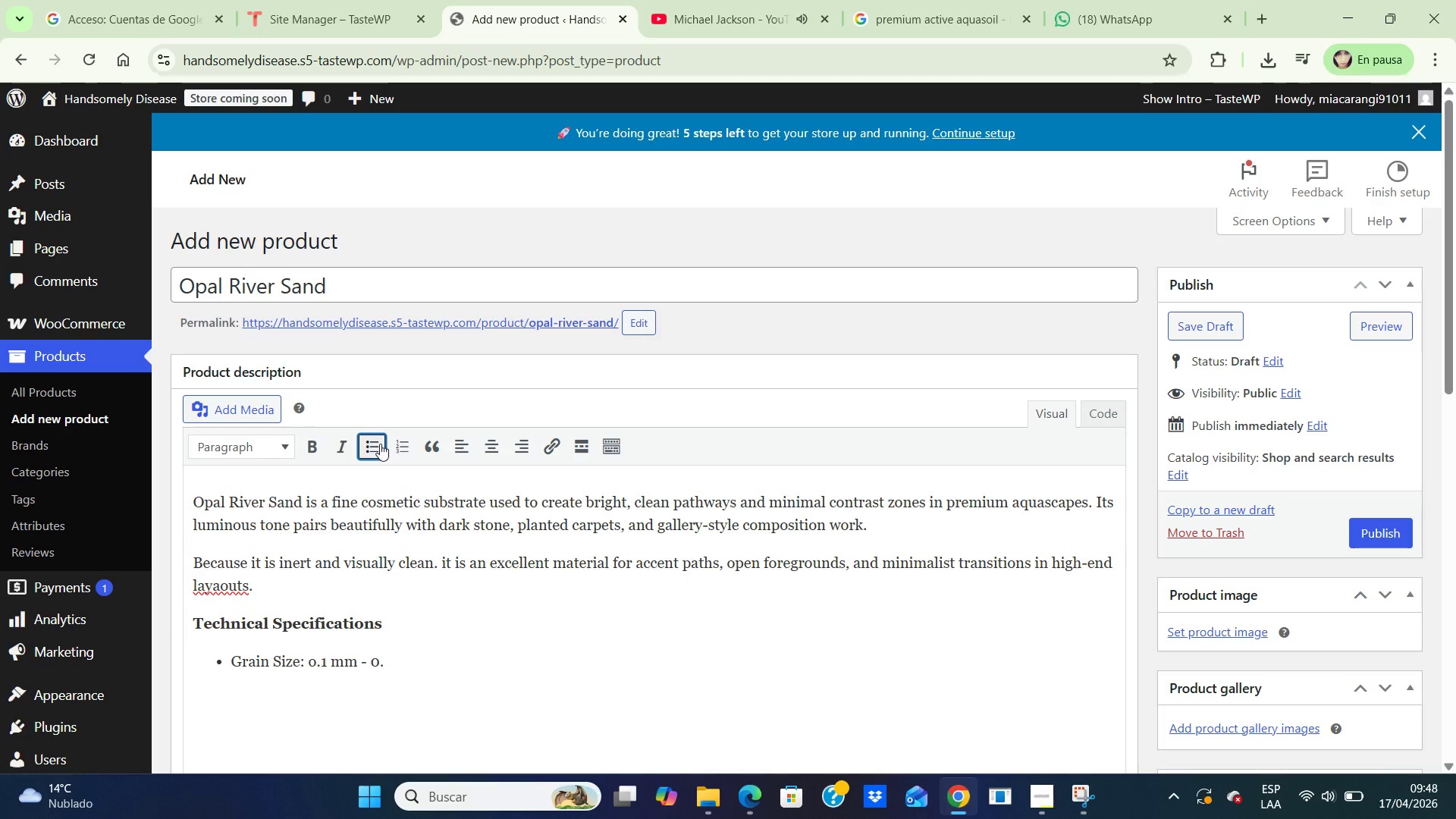 
key(Enter)
 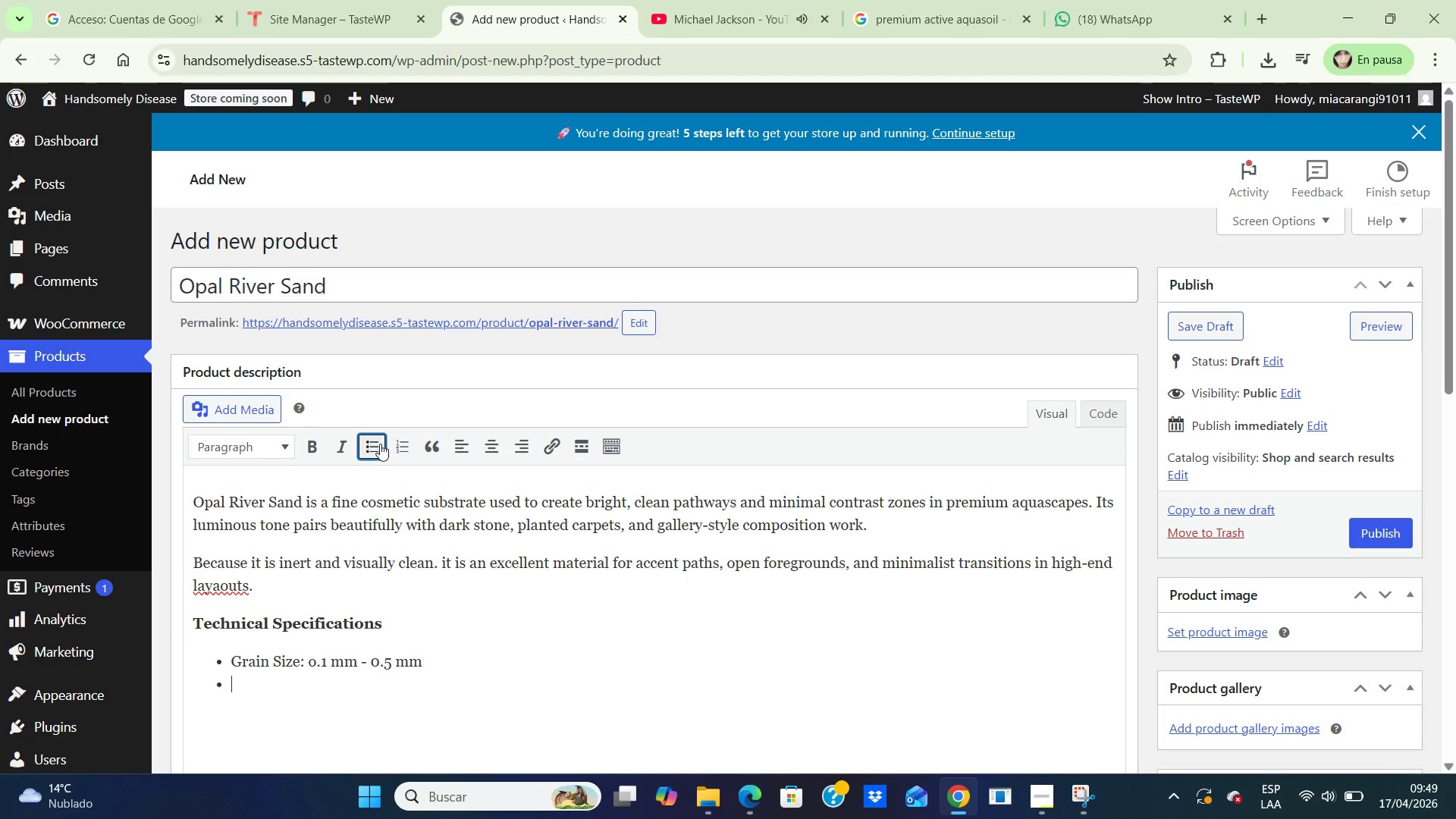 
type(Color> Bright opal white)
 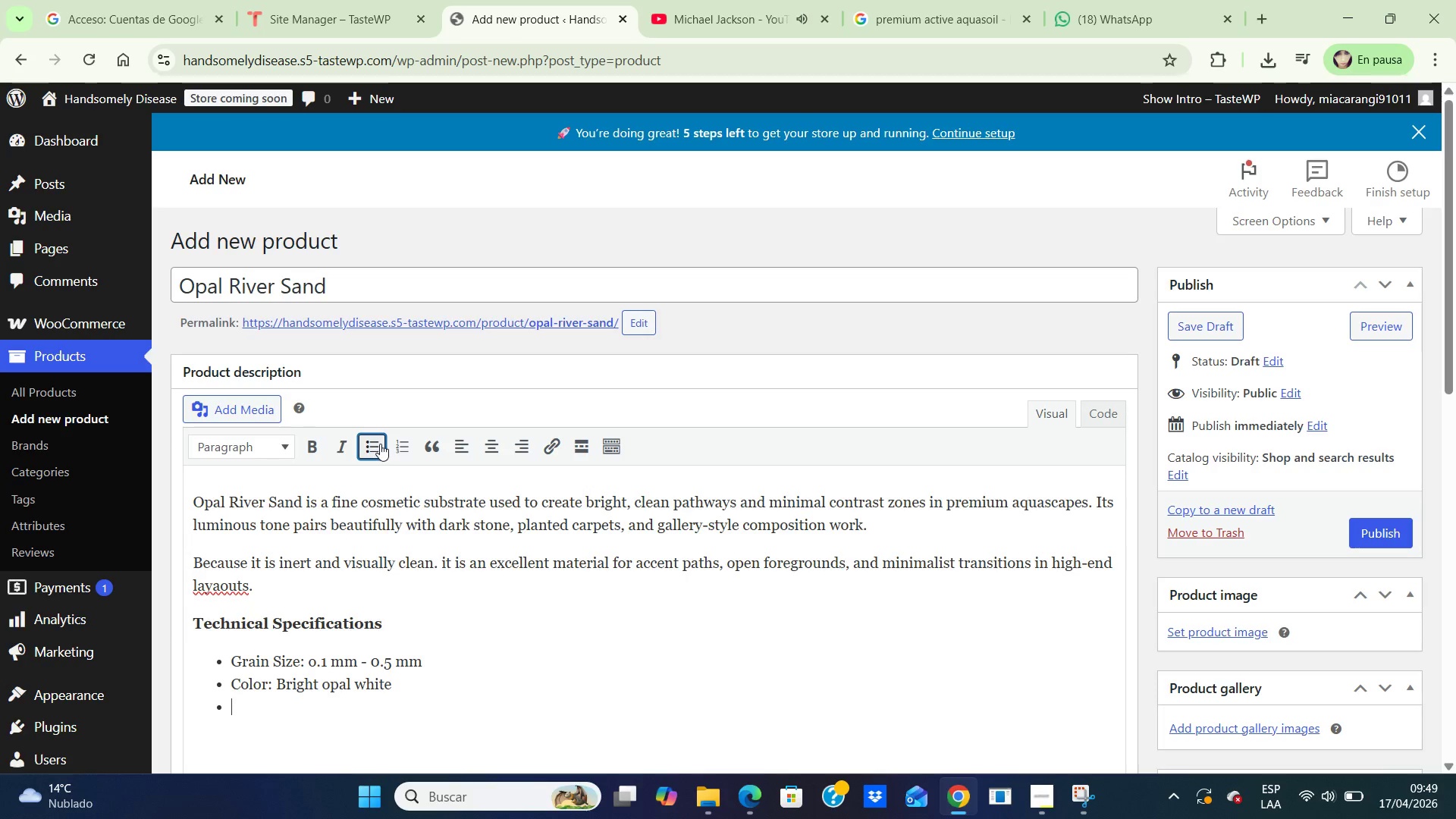 
key(Enter)
 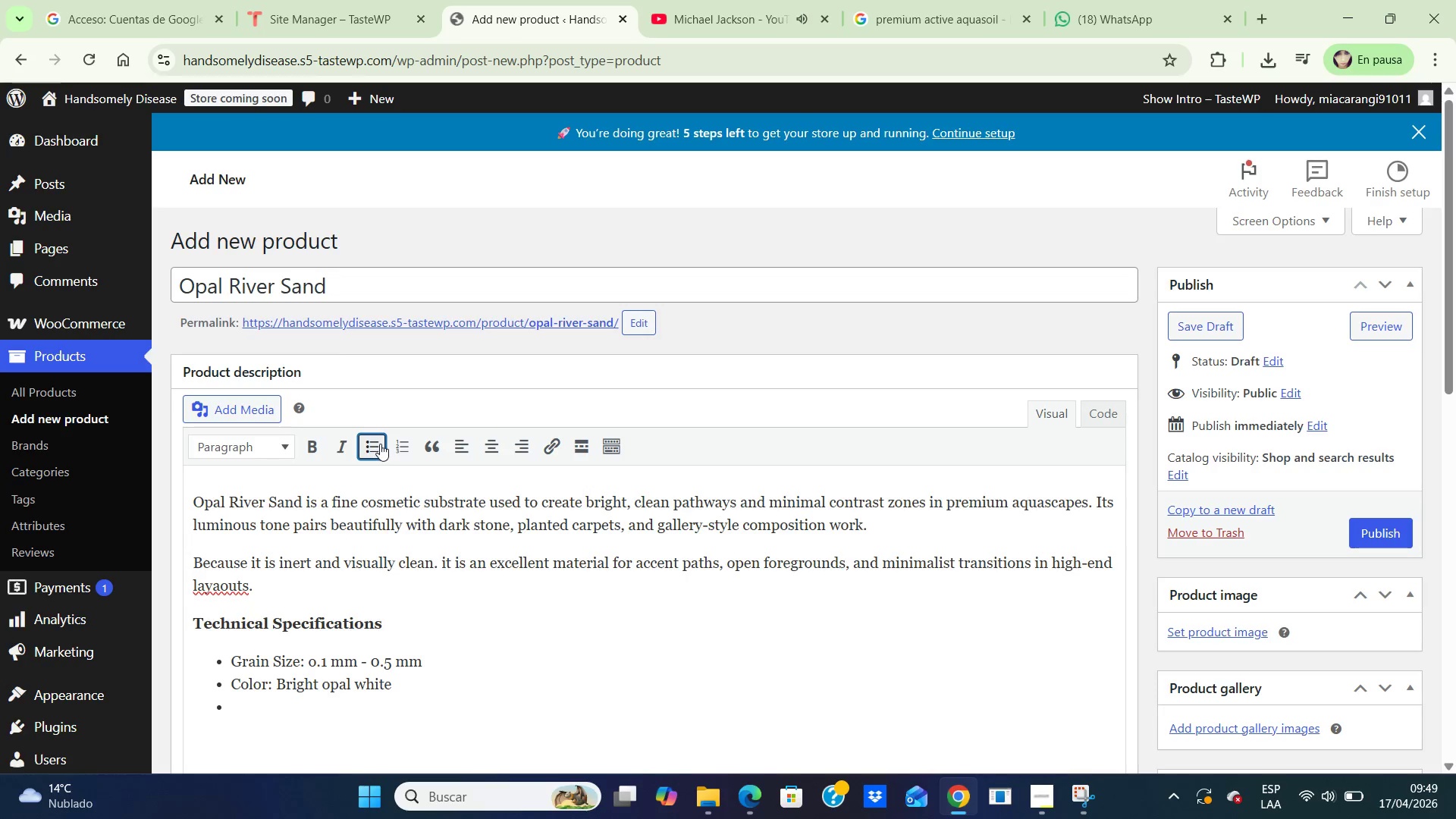 
type(Water)
 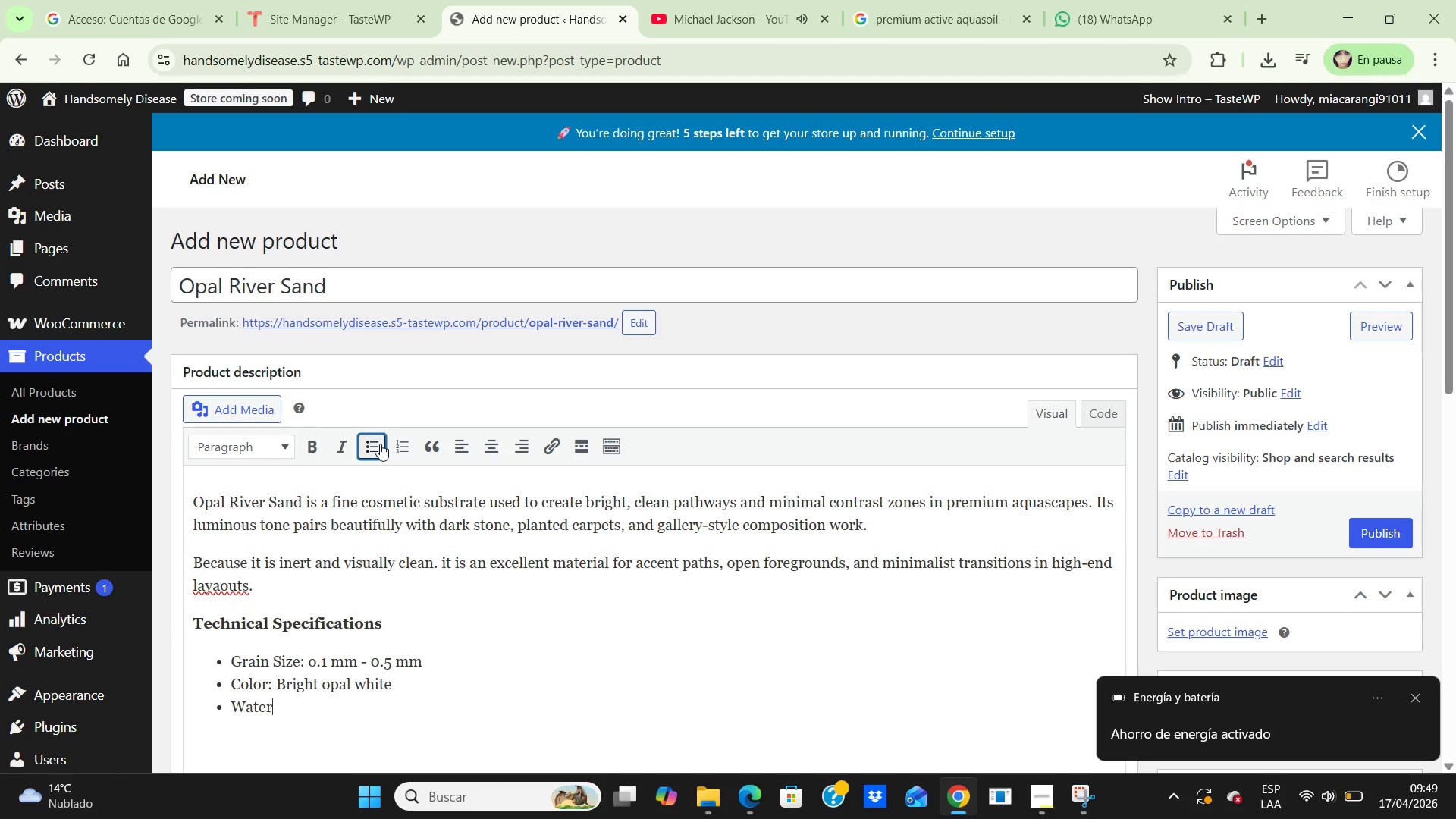 
type(C)
key(Backspace)
type( Chemistry> 100% inert)
 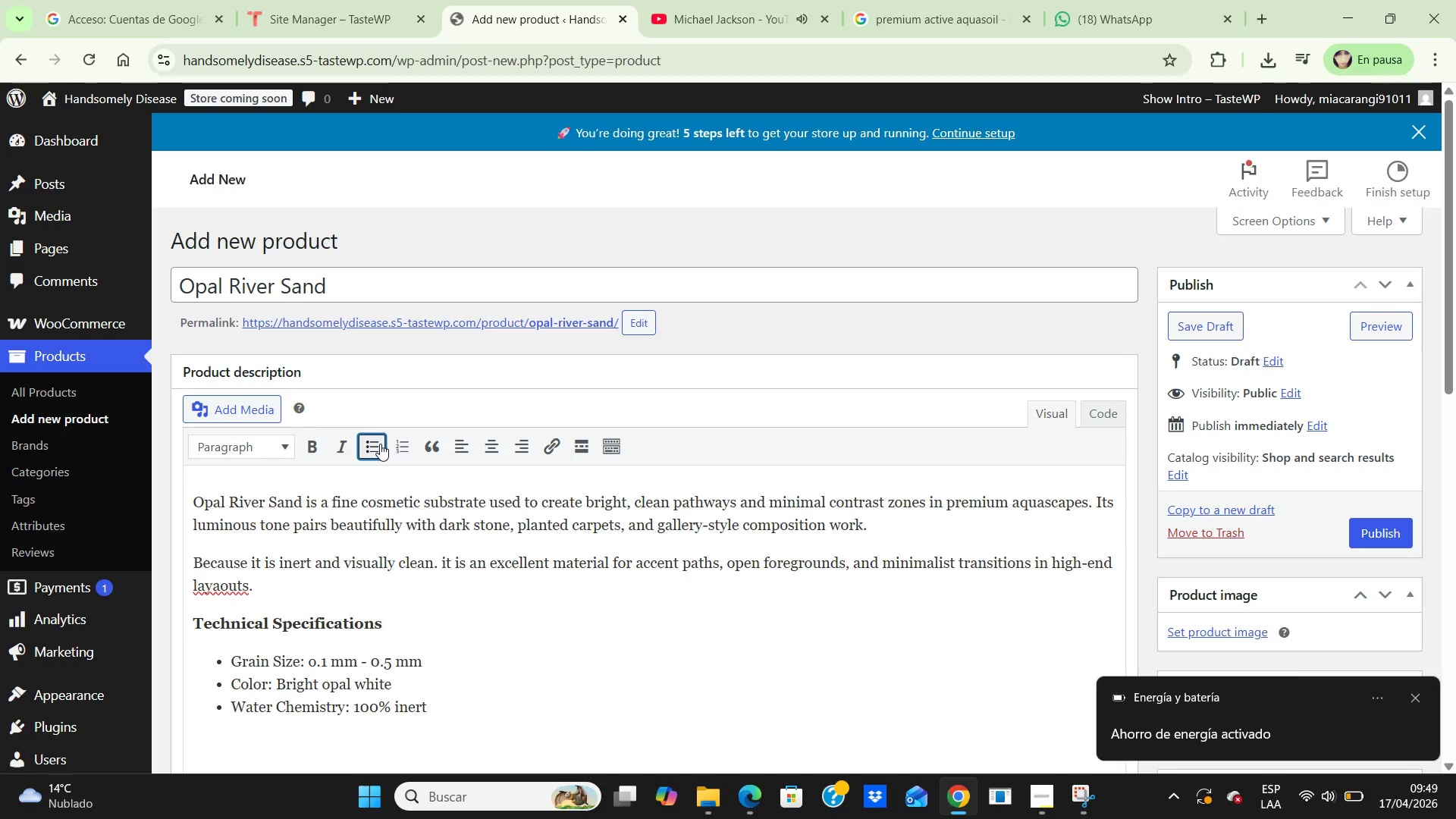 
wait(5.46)
 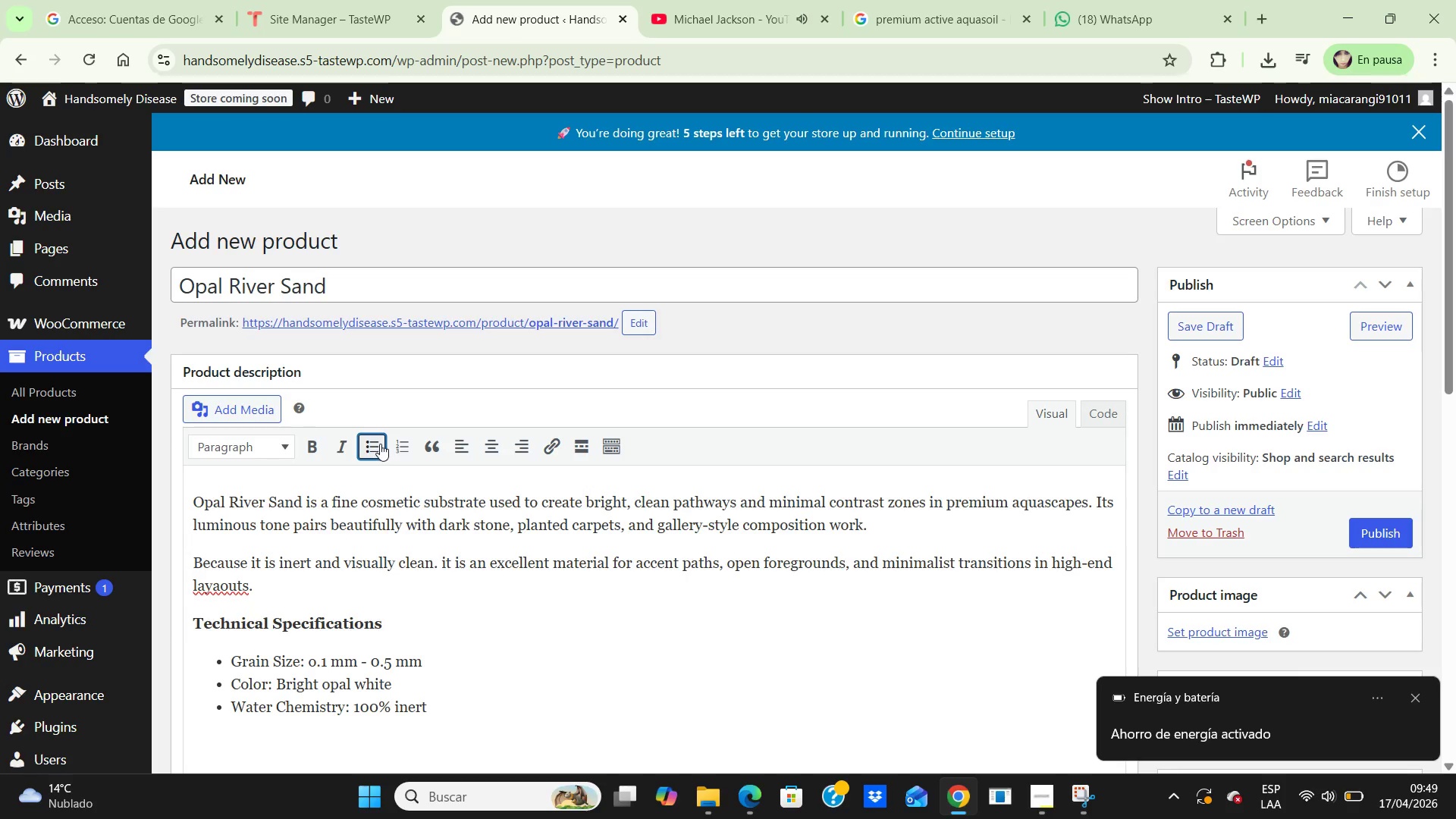 
mouse_move([93, 767])
 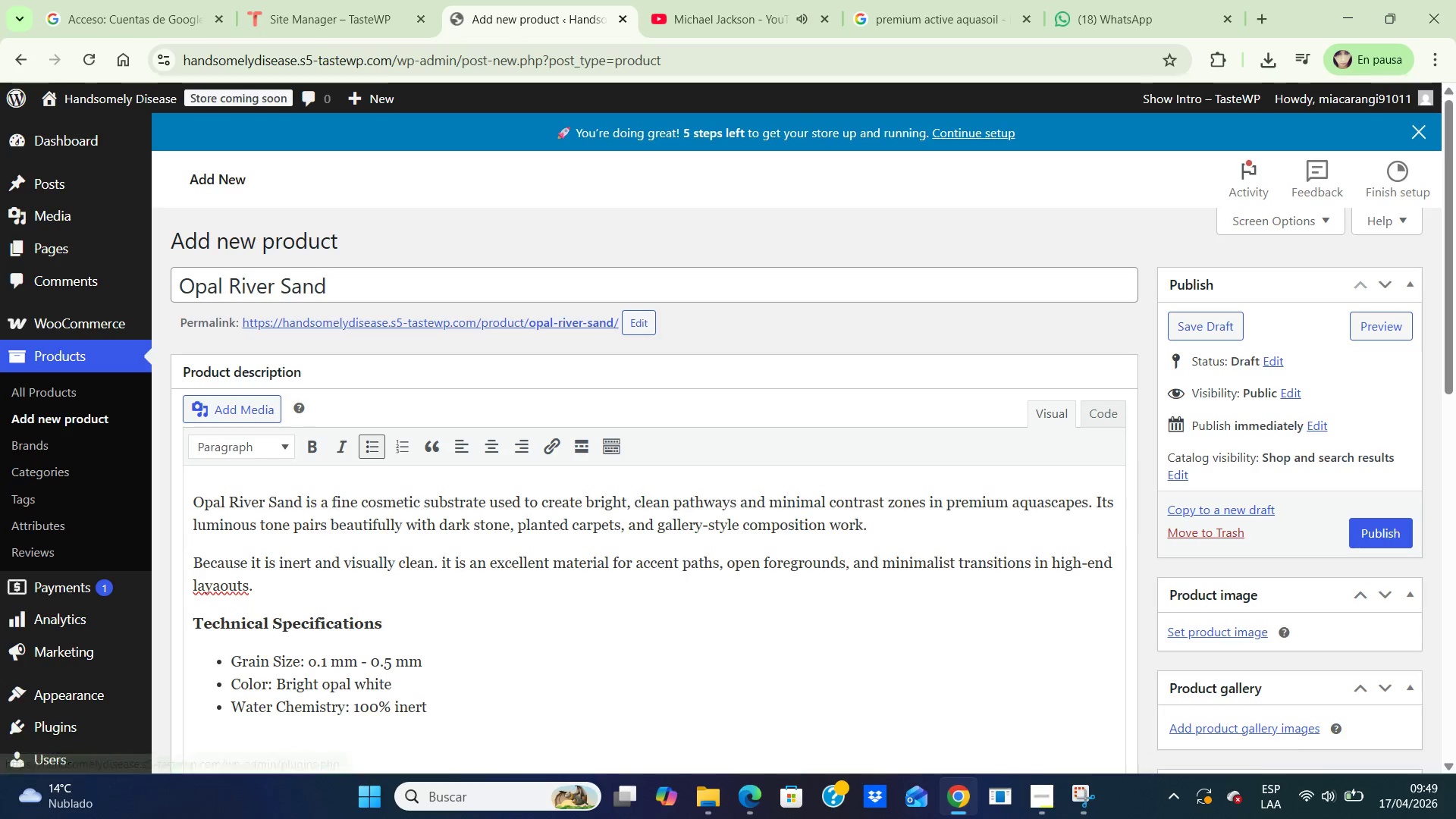 
left_click([436, 700])
 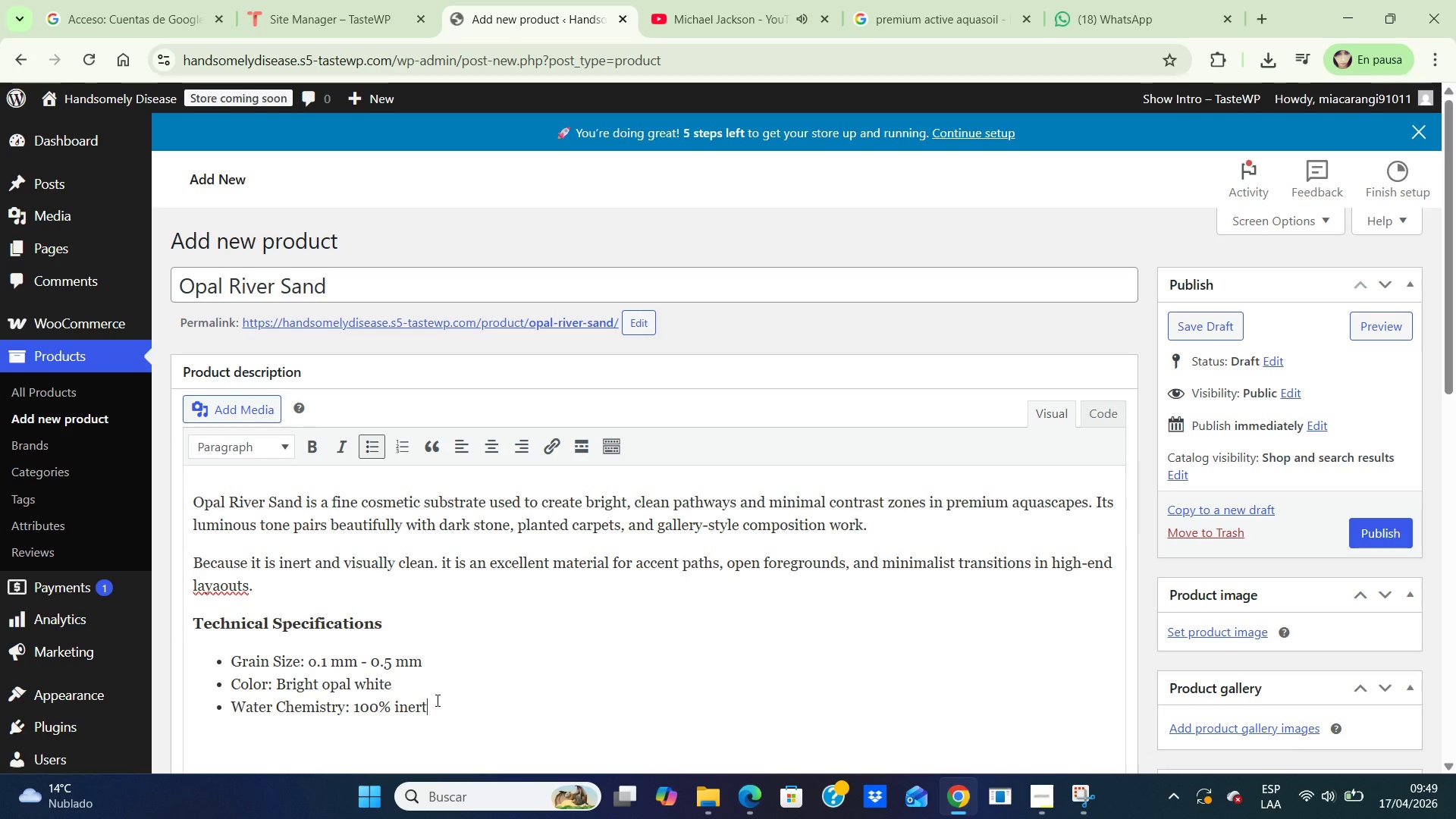 
key(Enter)
 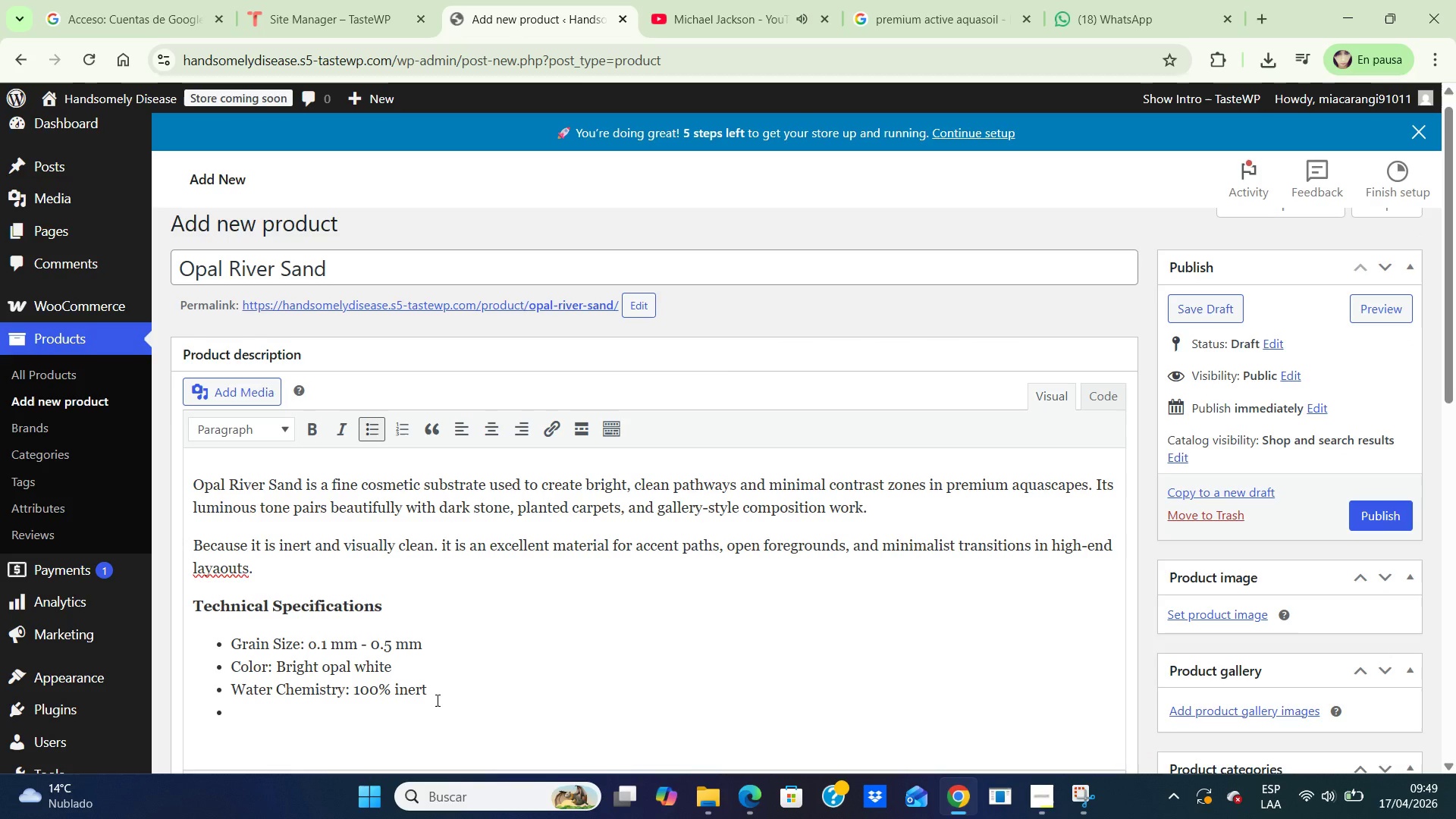 
type(Safety> Safe for bottom dwellers)
 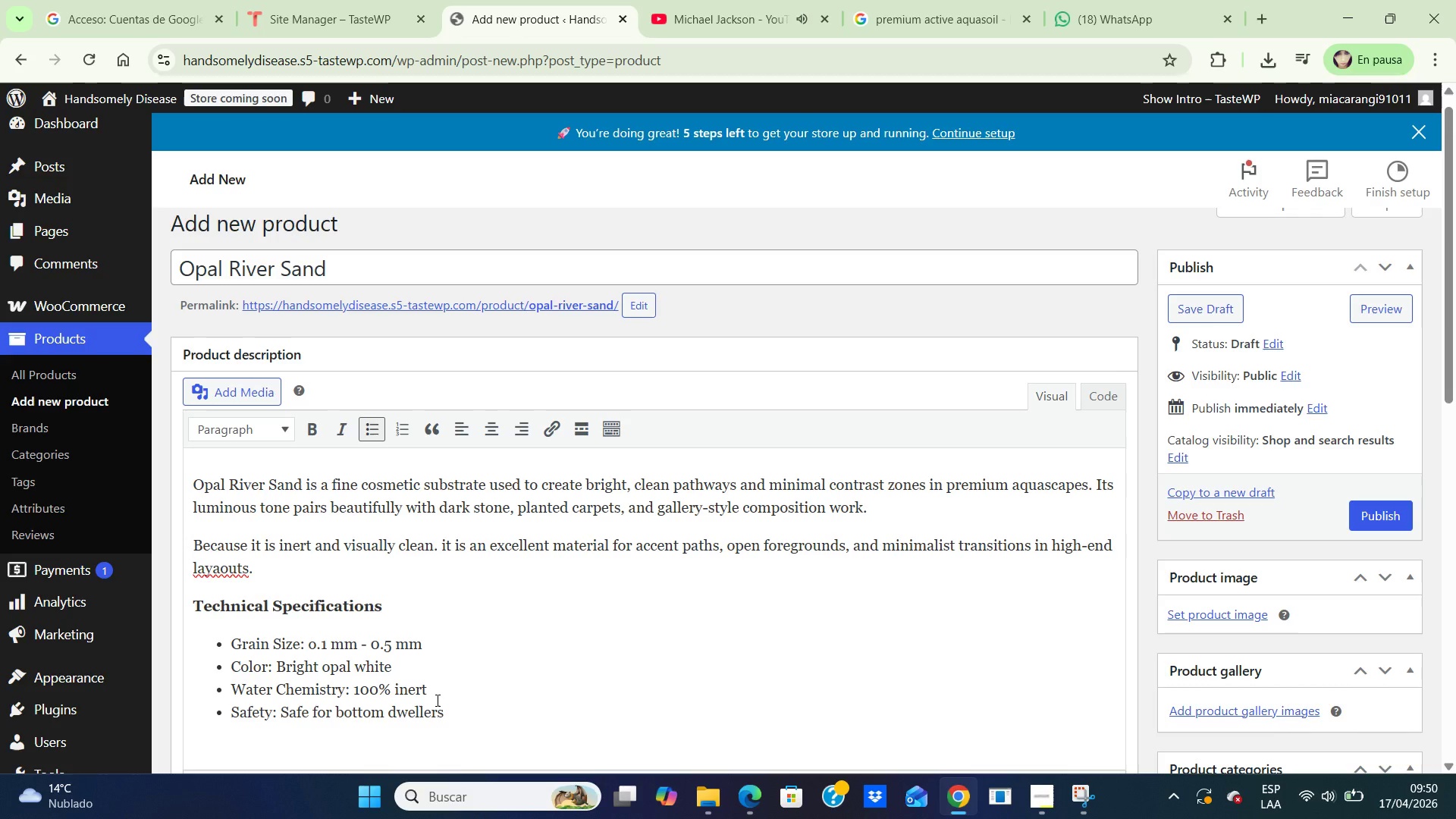 
key(Enter)
 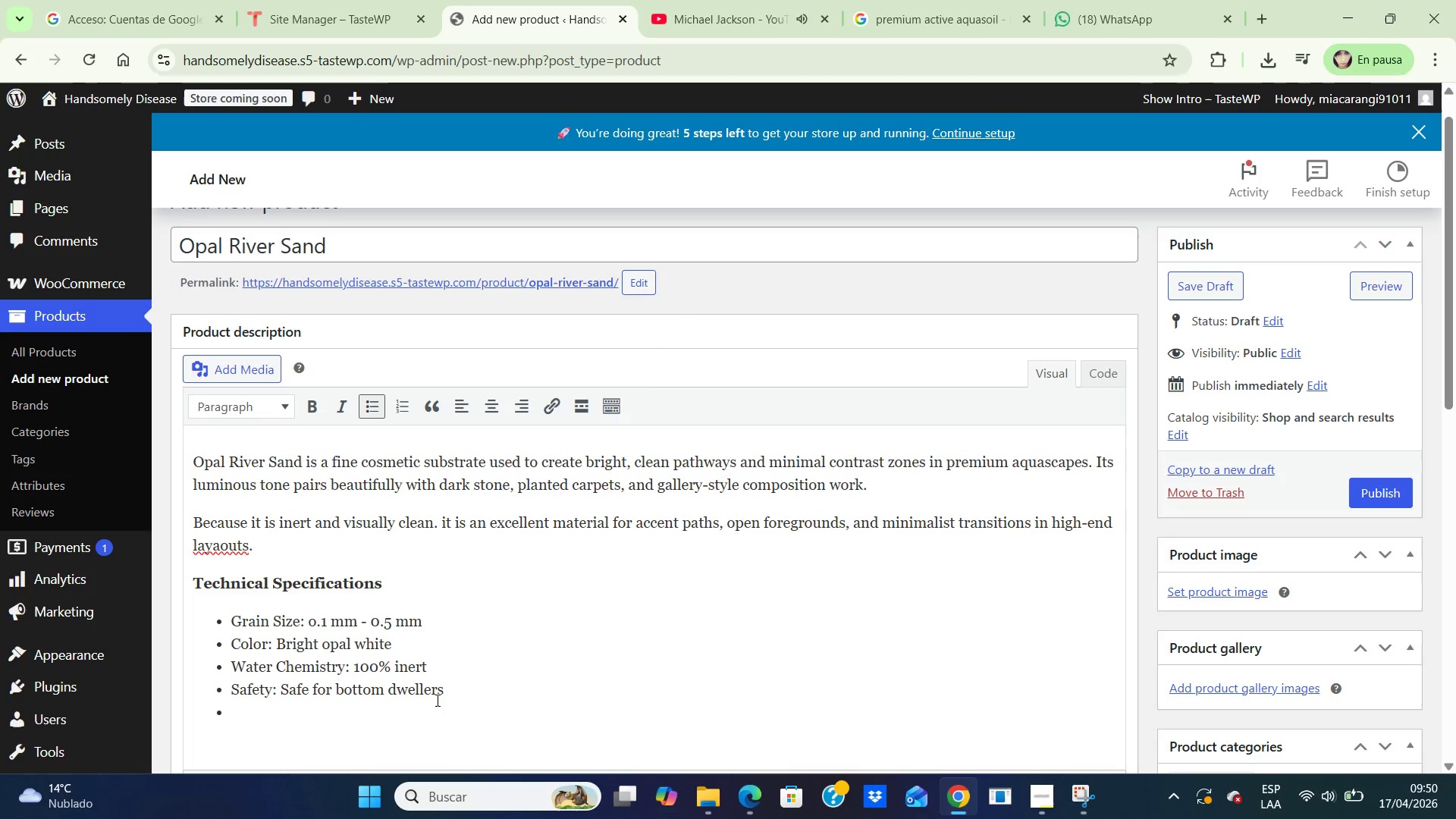 
type(Best Use> Cosmetic foreground and path detailing)
 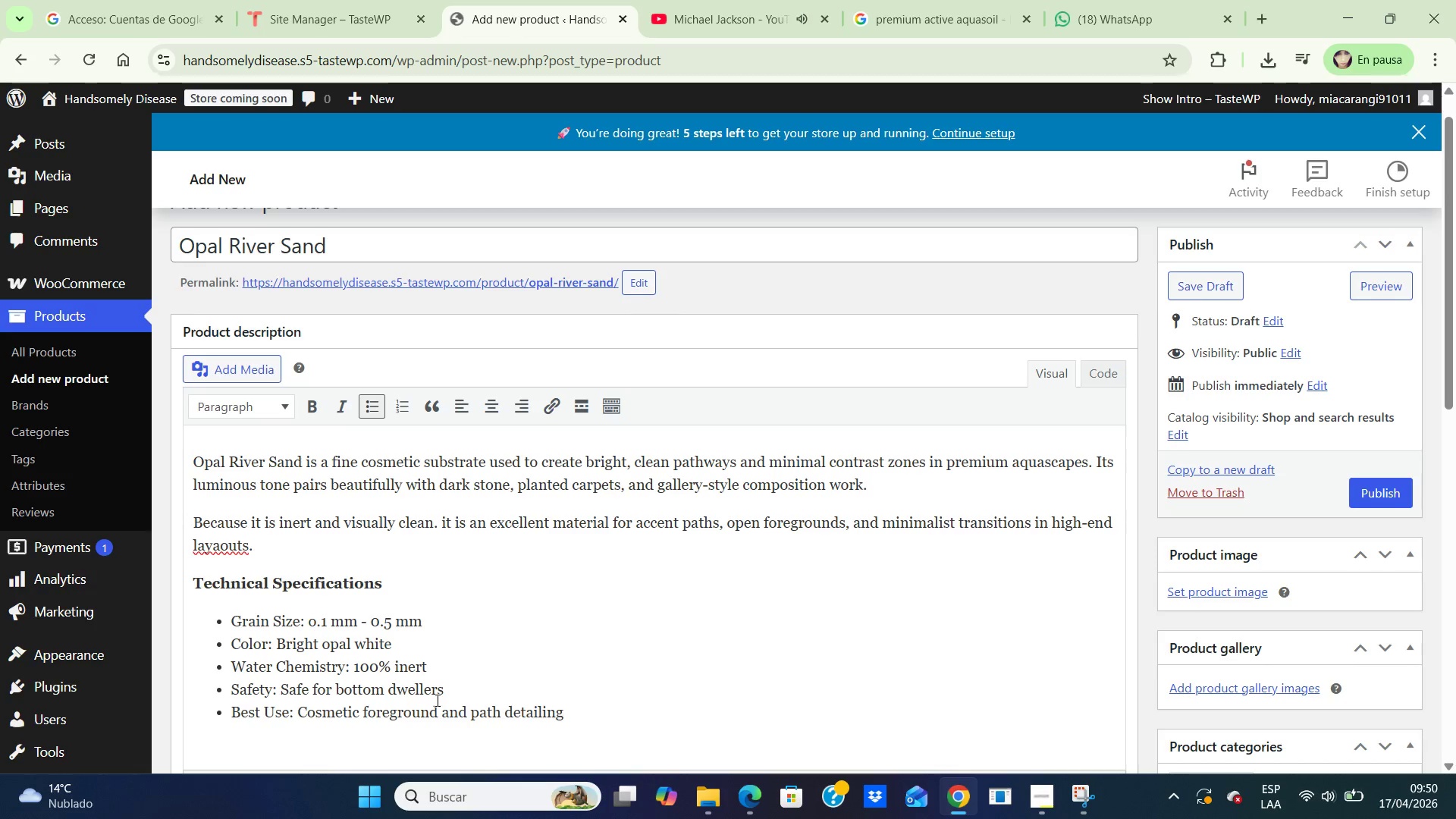 
key(Enter)
 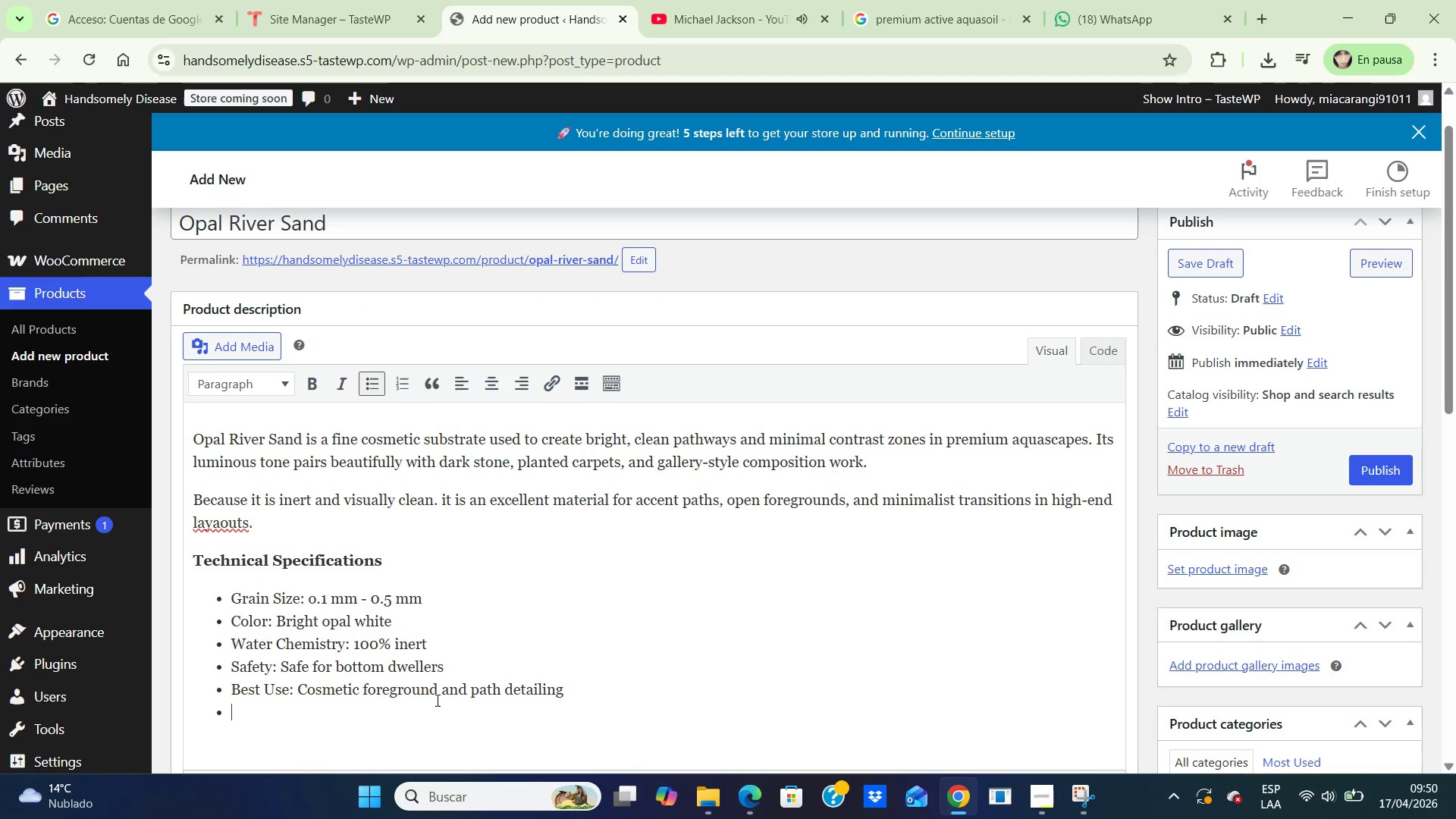 
type(Maintenance Level > Low Maintenance)
 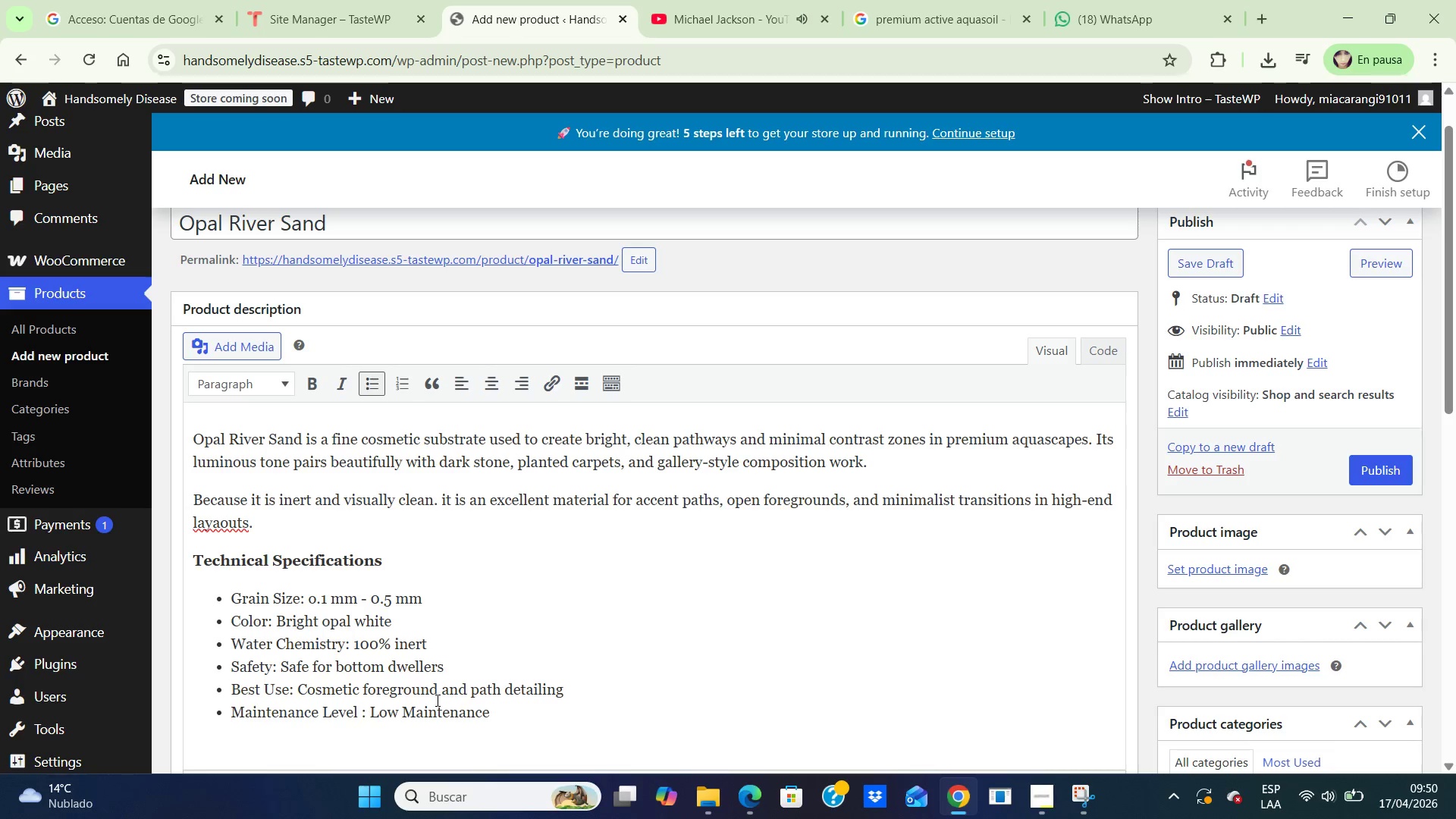 
wait(7.7)
 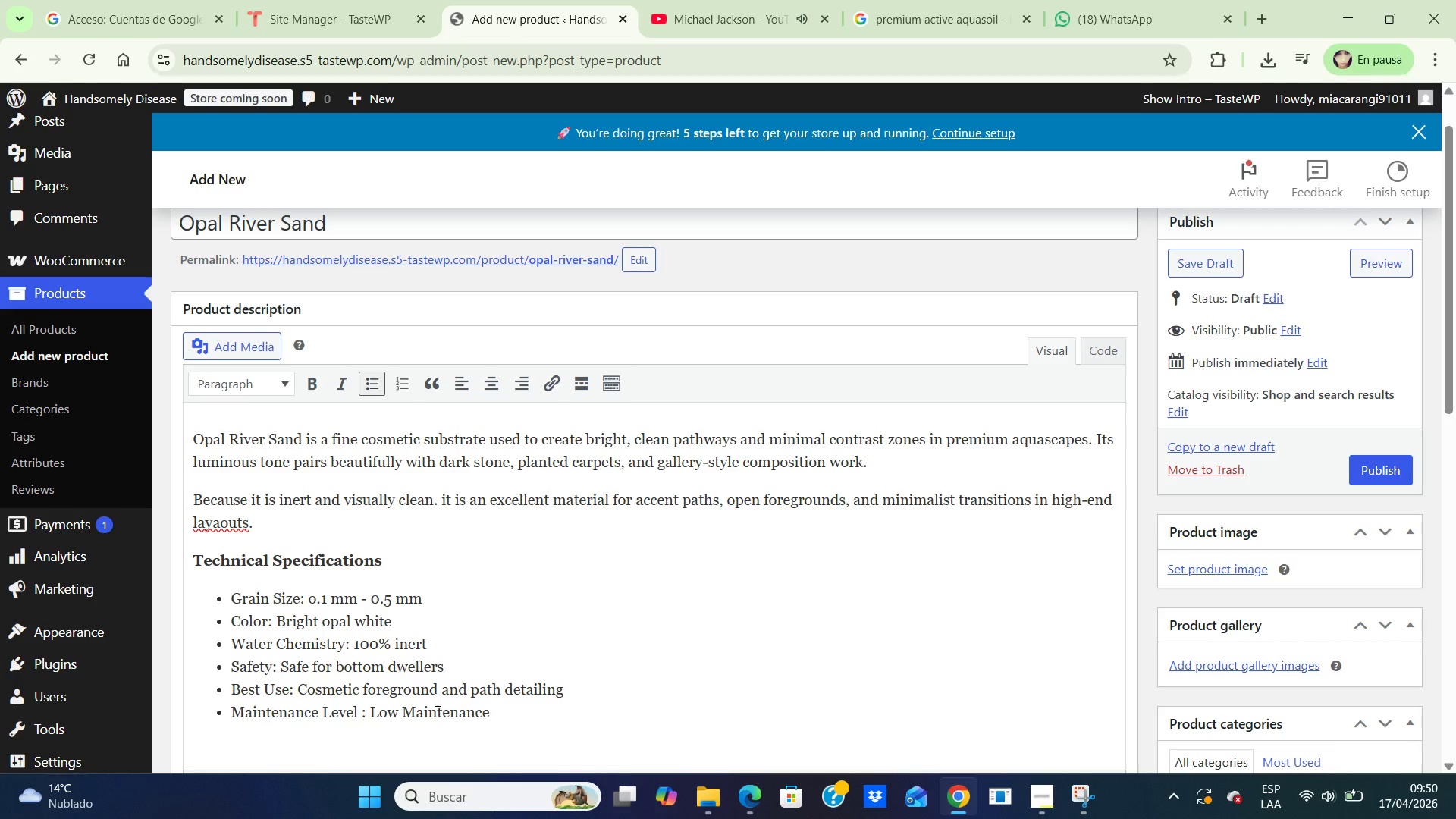 
scroll: coordinate [382, 563], scroll_direction: down, amount: 5.0
 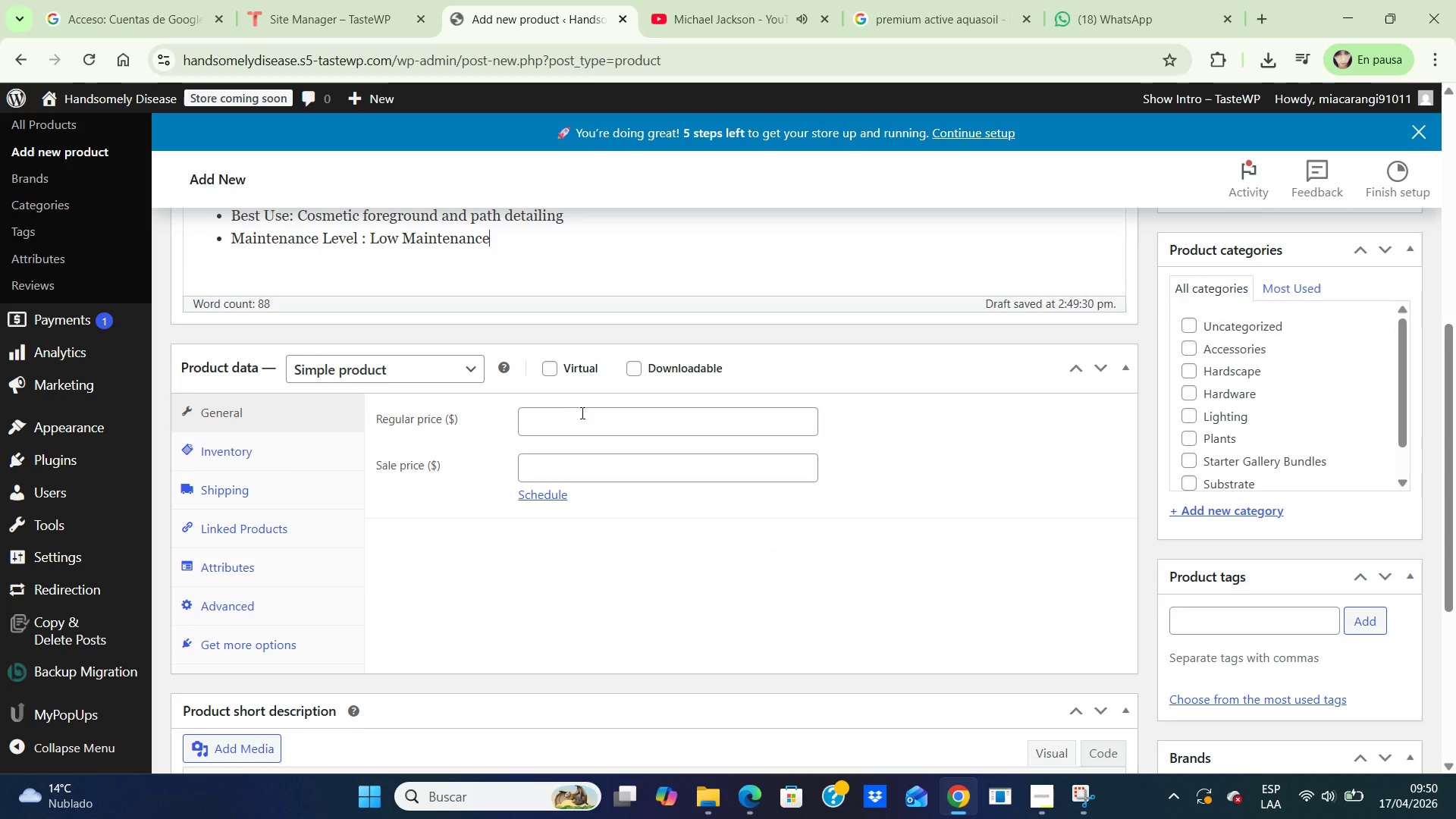 
left_click([581, 413])
 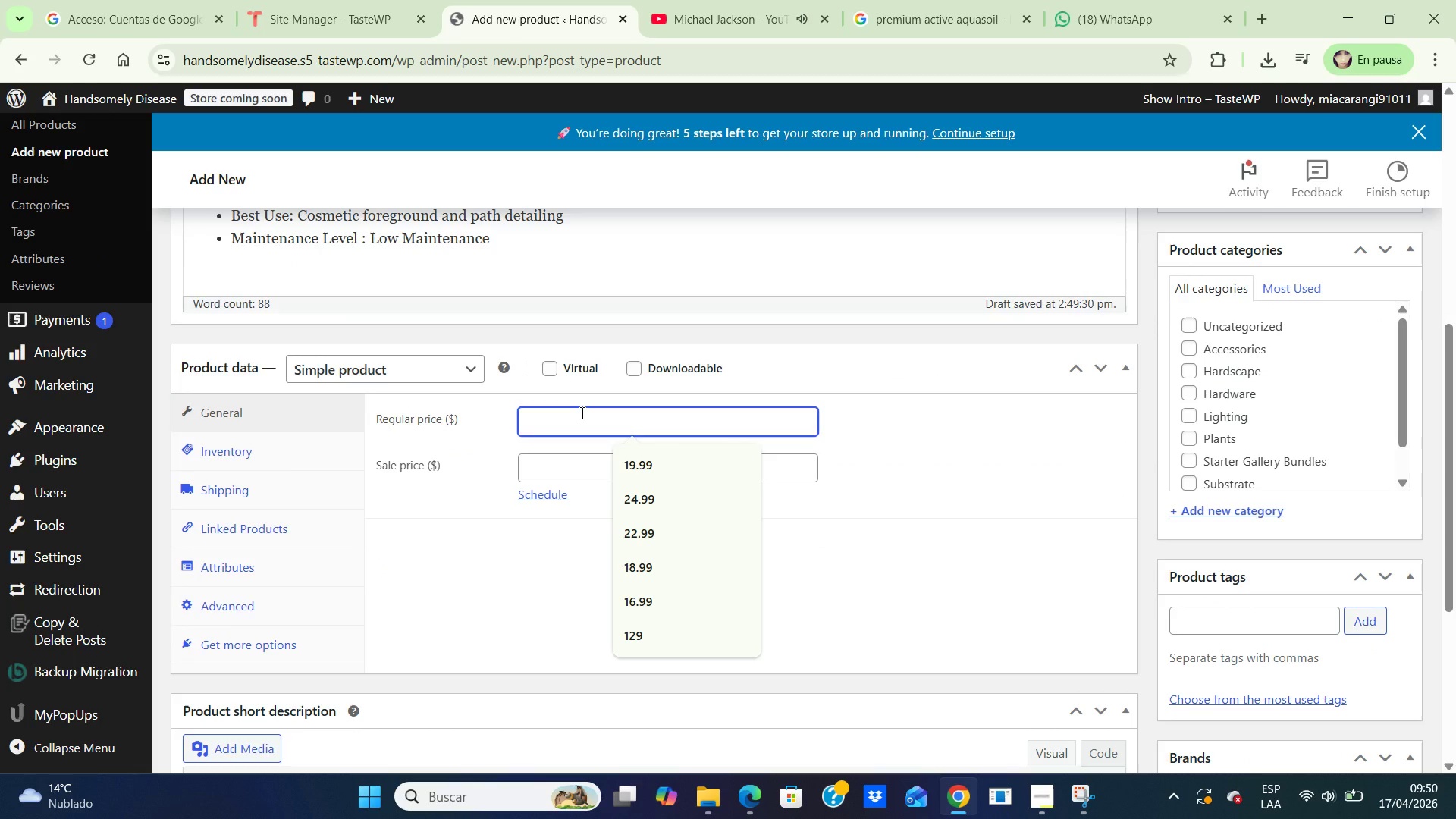 
type(18)
 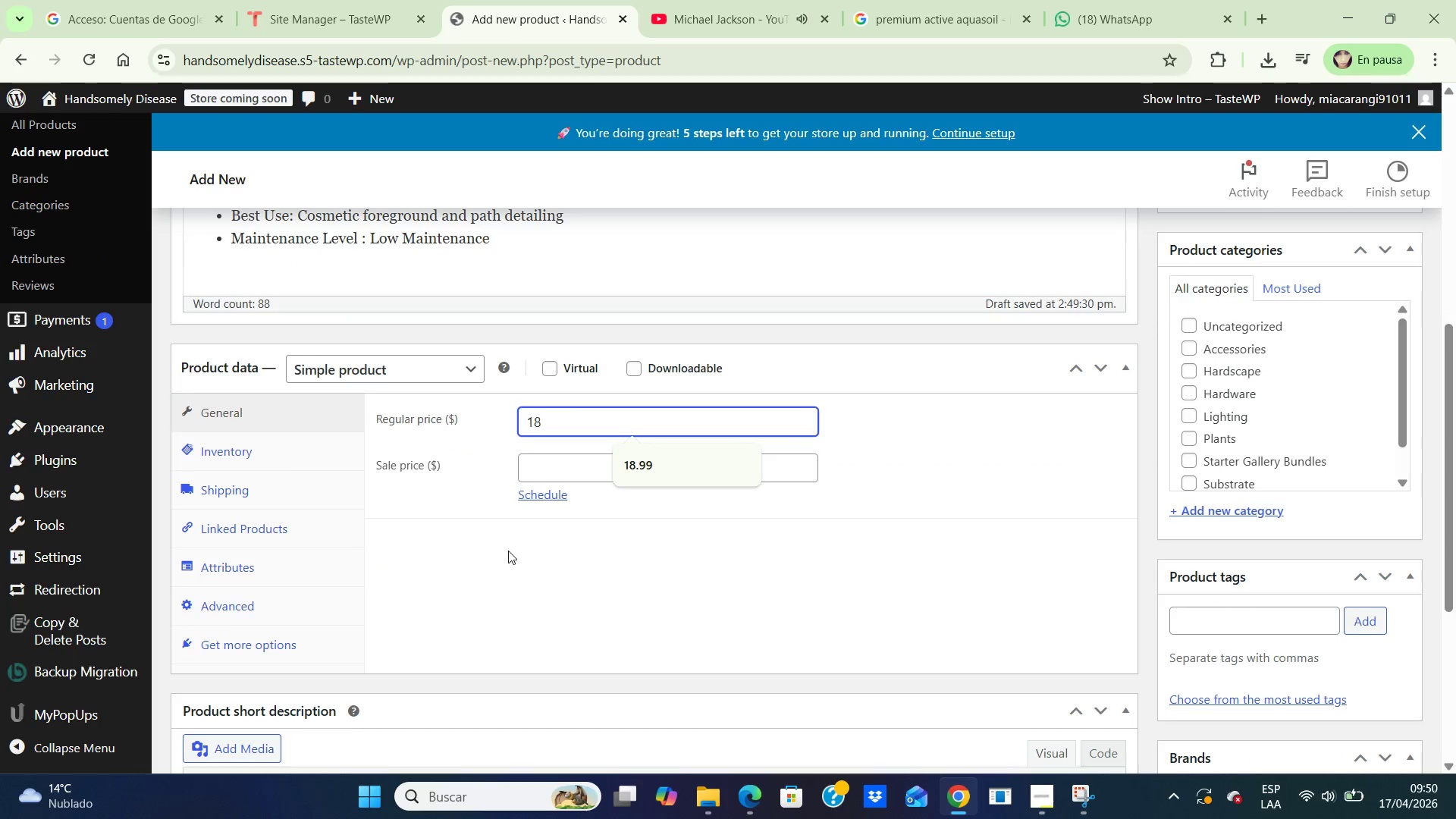 
scroll: coordinate [508, 551], scroll_direction: down, amount: 2.0
 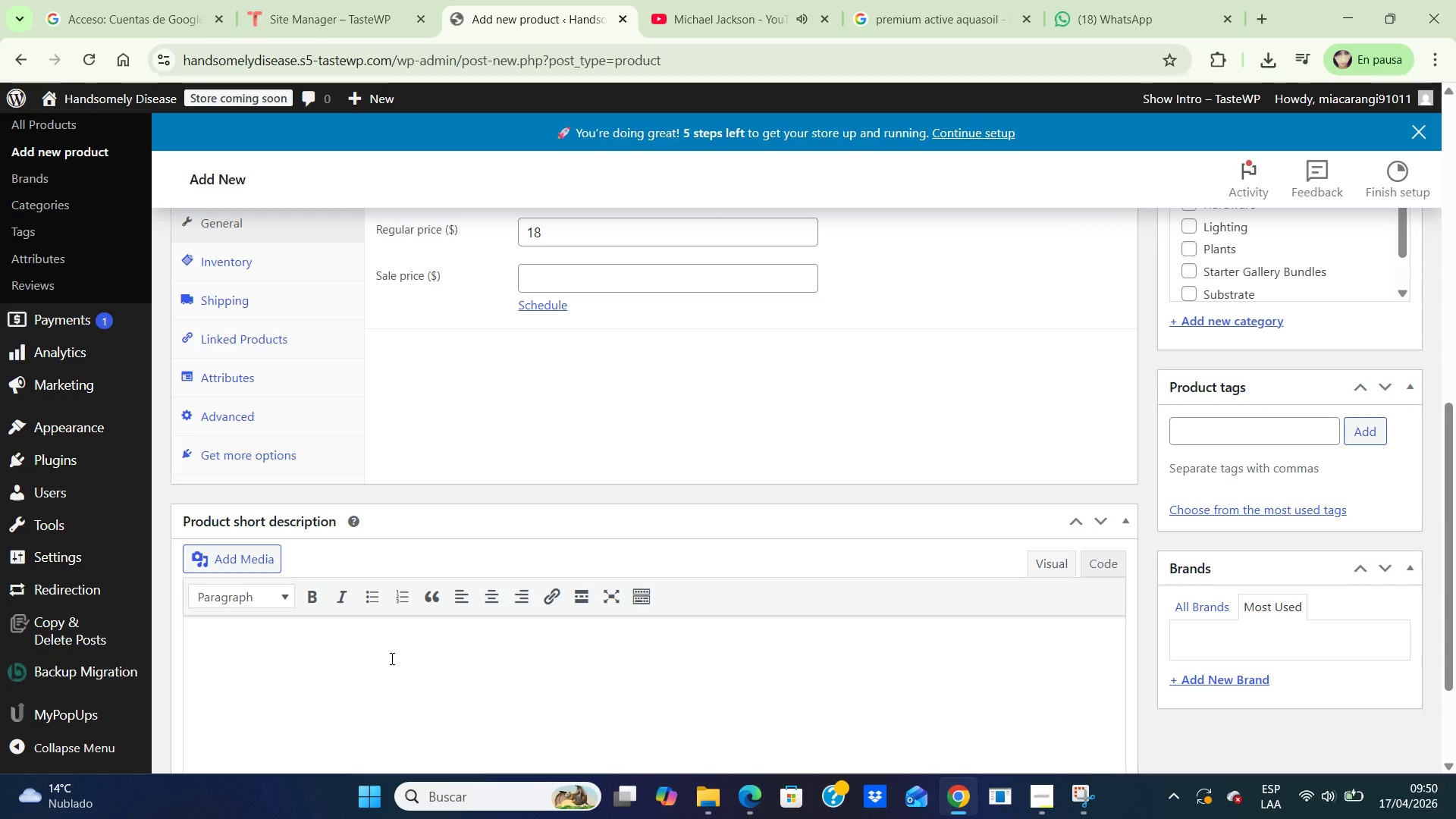 
type(Fine. cosmetic white sad)
key(Backspace)
type(nd for creating high-contrast pathways)
 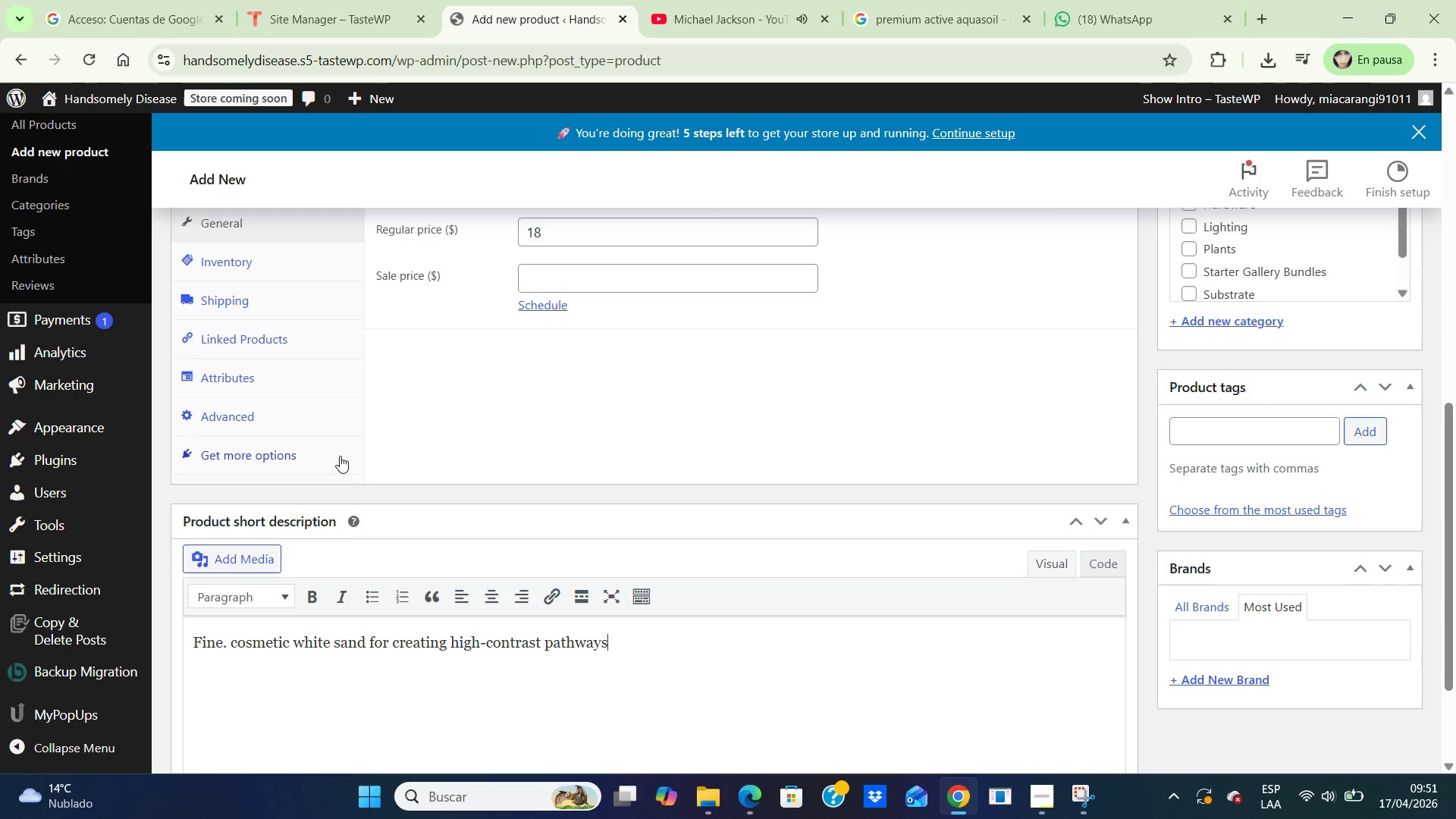 
wait(9.28)
 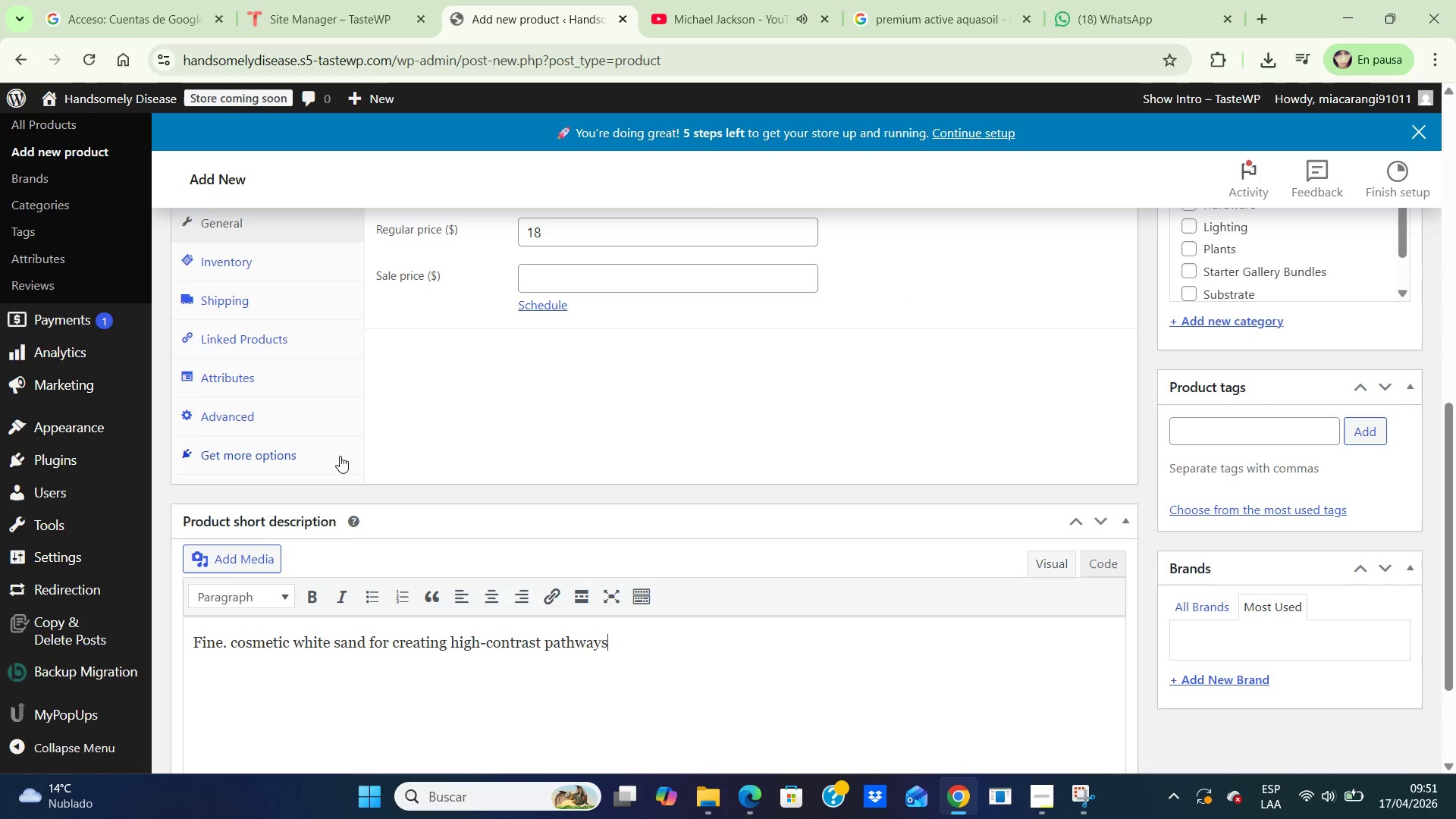 
left_click([1188, 295])
 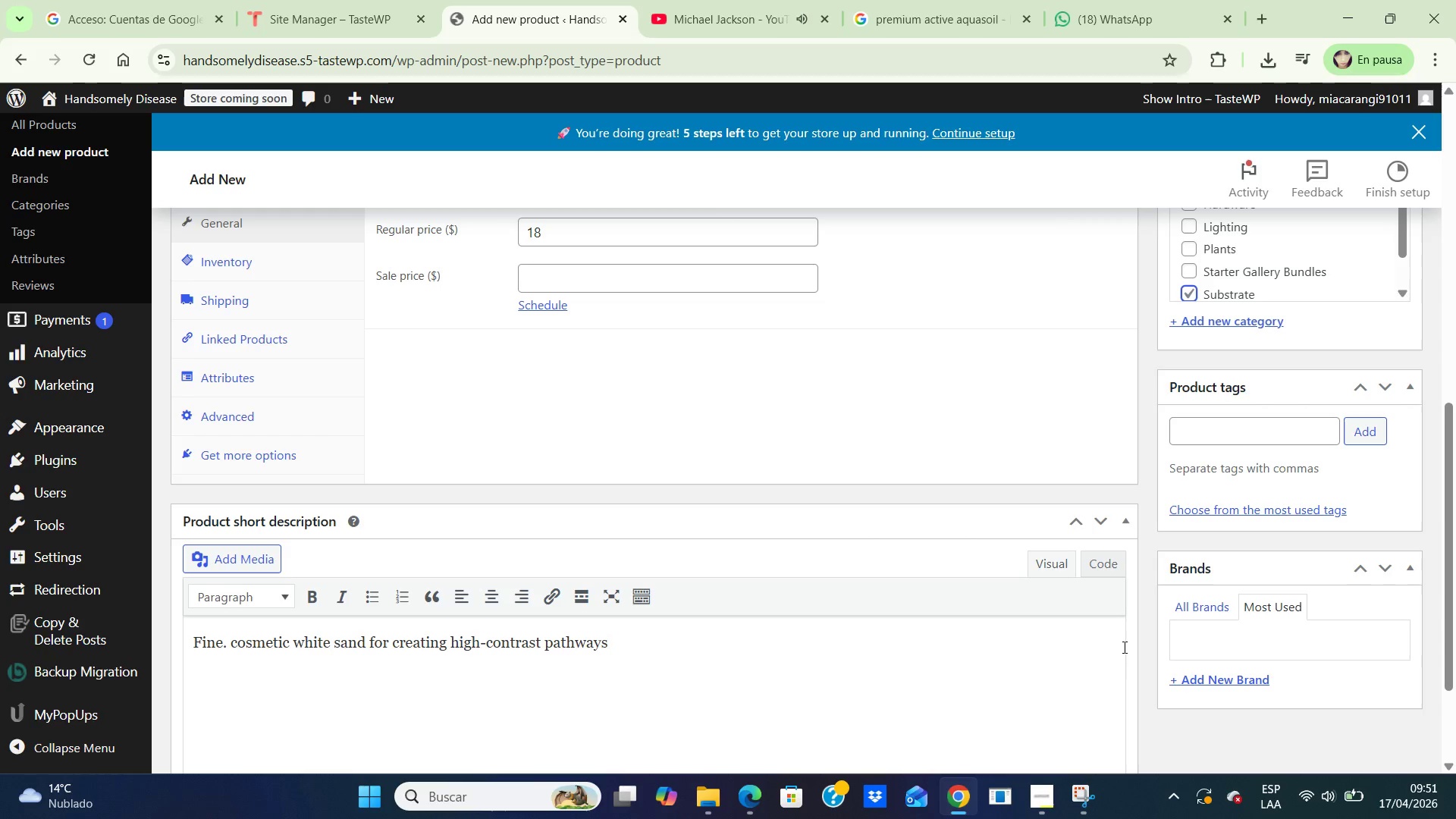 
wait(5.61)
 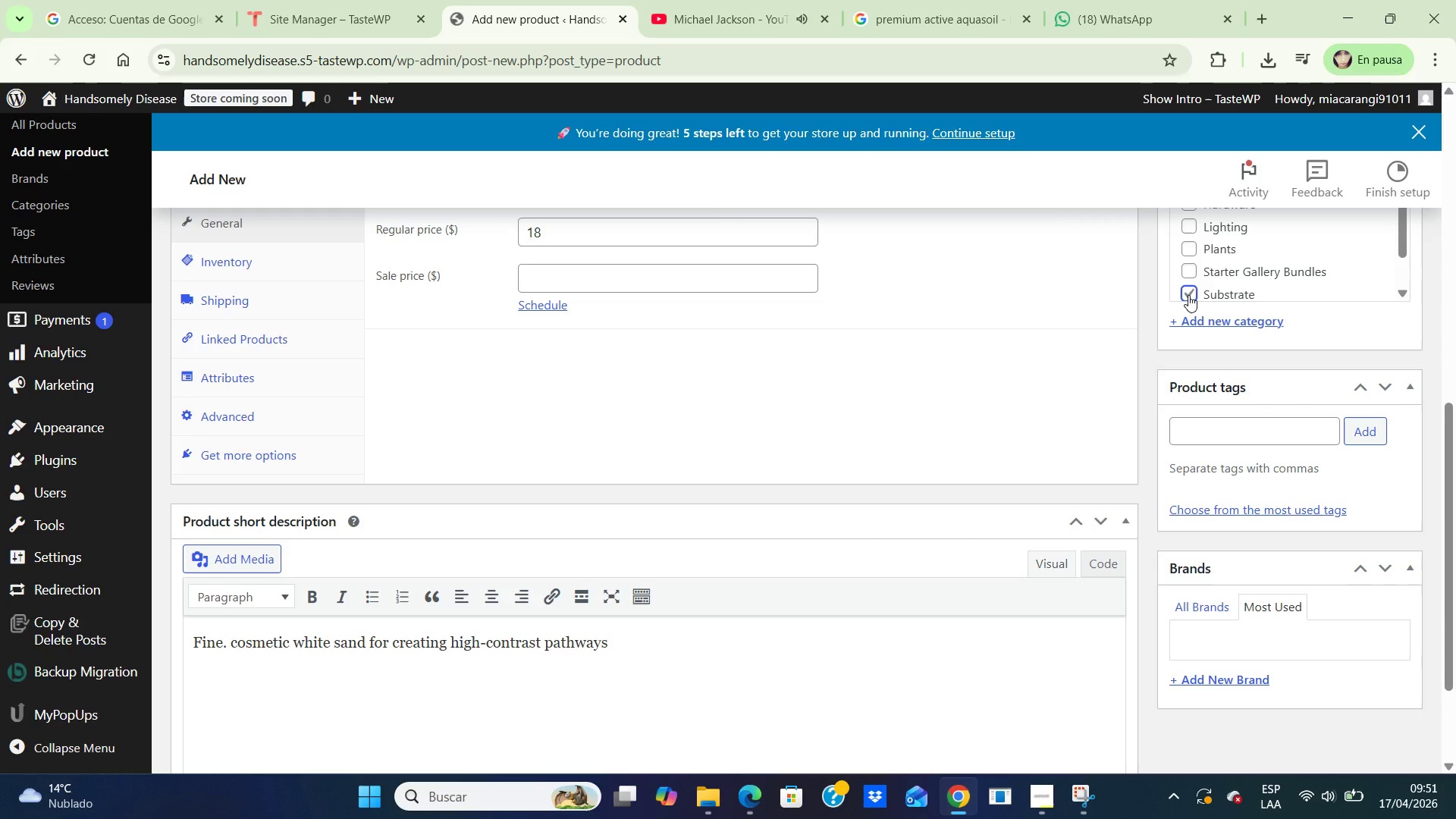 
scroll: coordinate [1139, 504], scroll_direction: up, amount: 6.0
 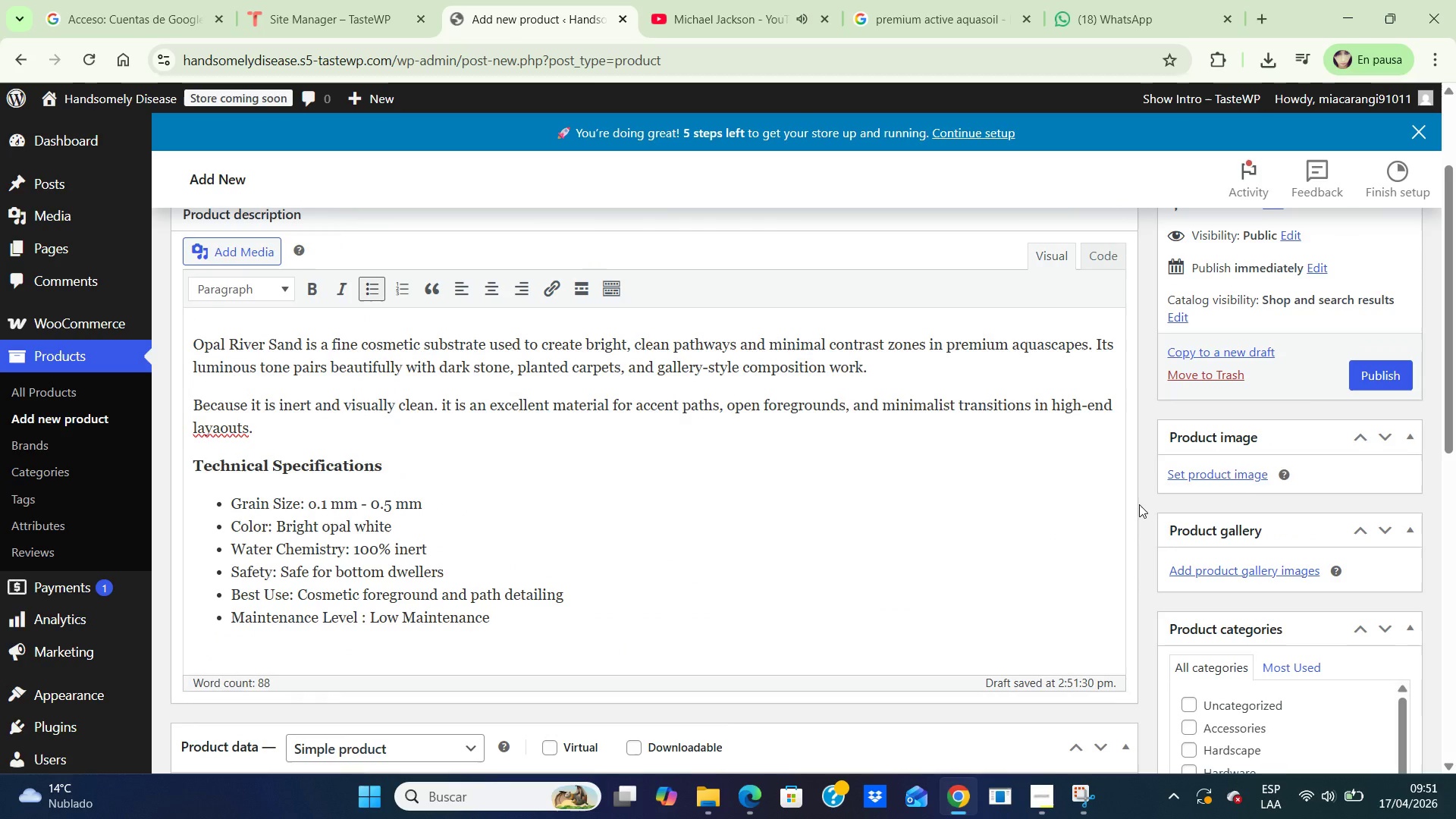 
wait(23.43)
 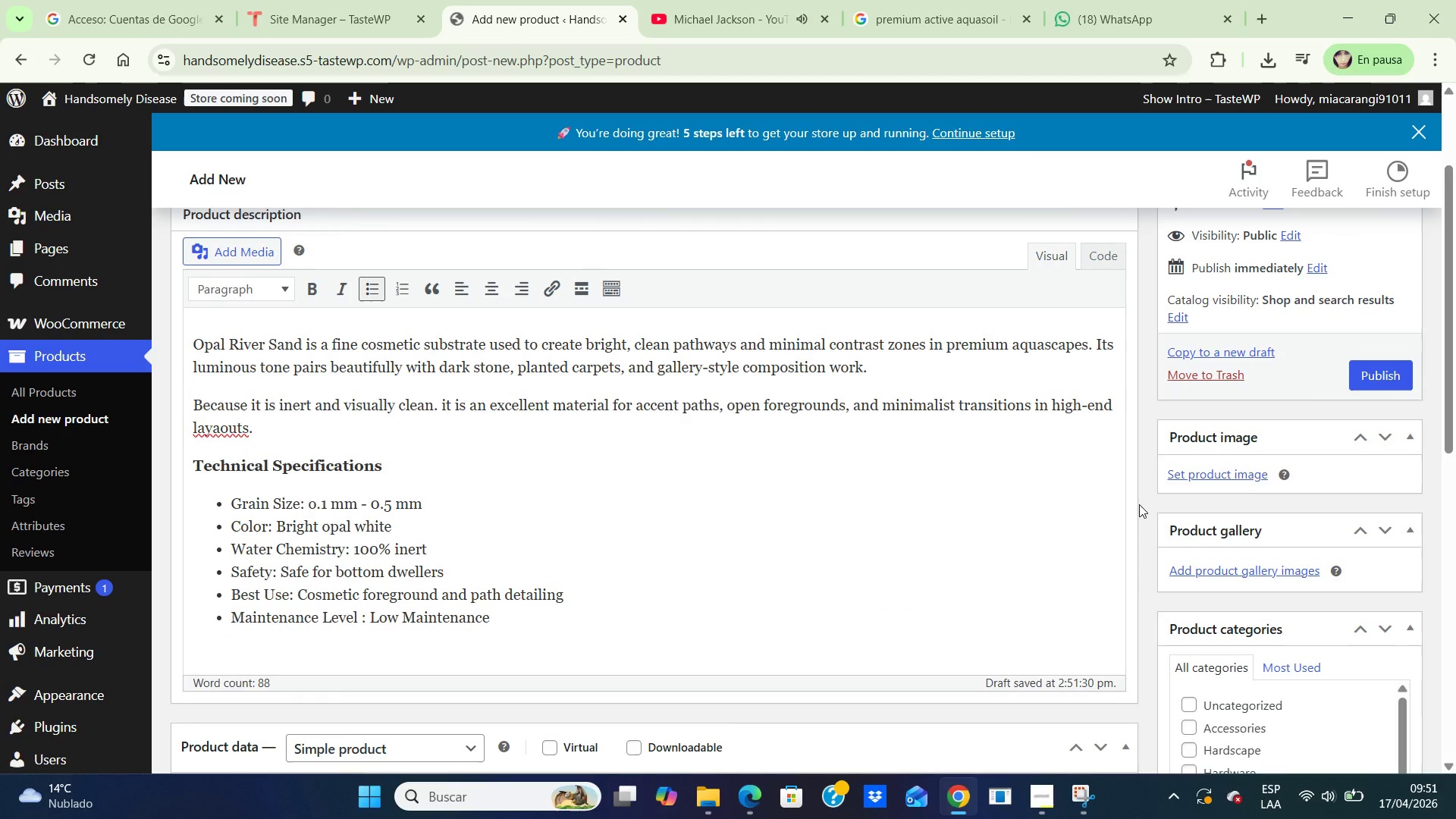 
scroll: coordinate [1246, 590], scroll_direction: down, amount: 6.0
 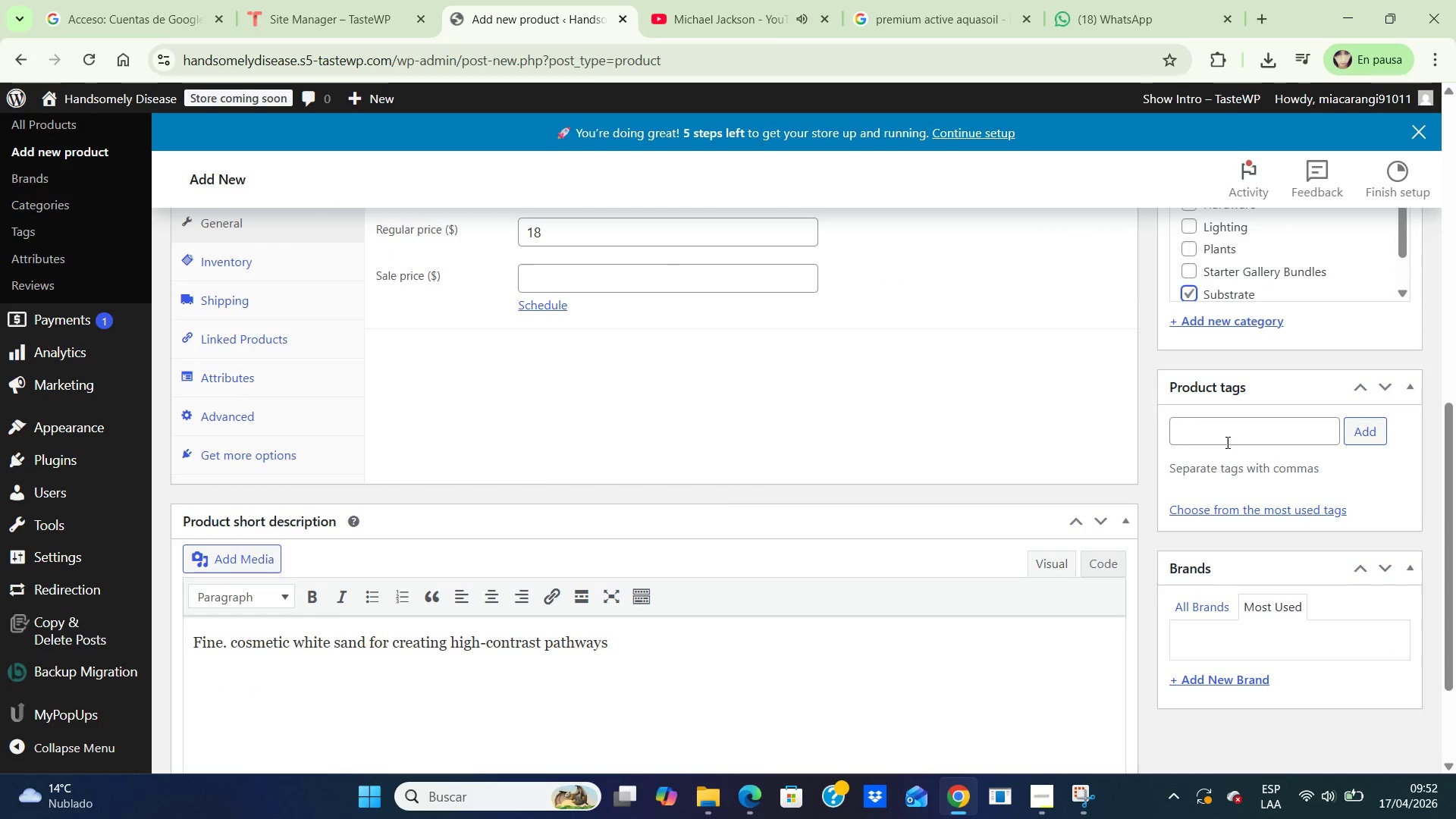 
left_click([1213, 435])
 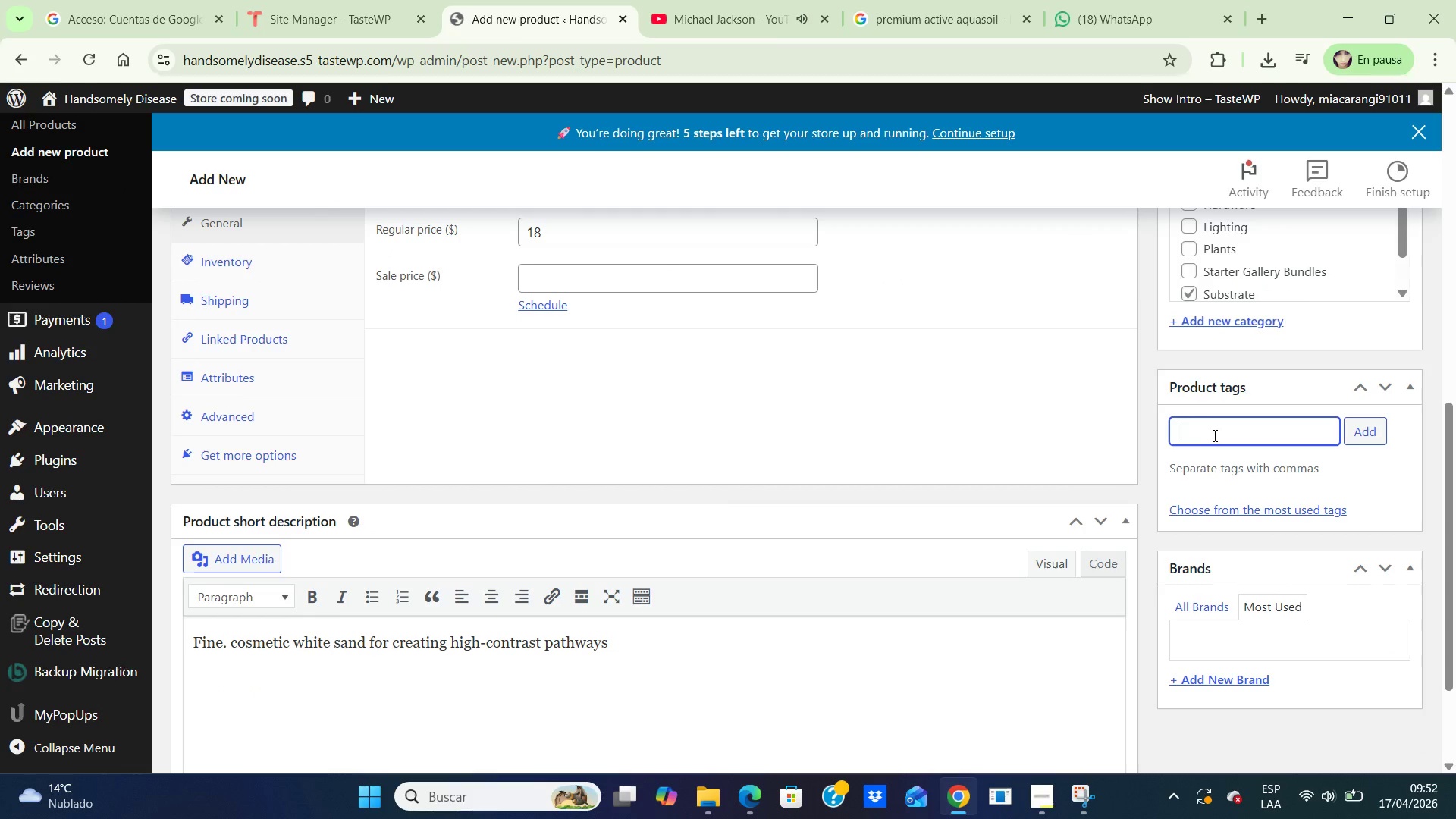 
type(white)
 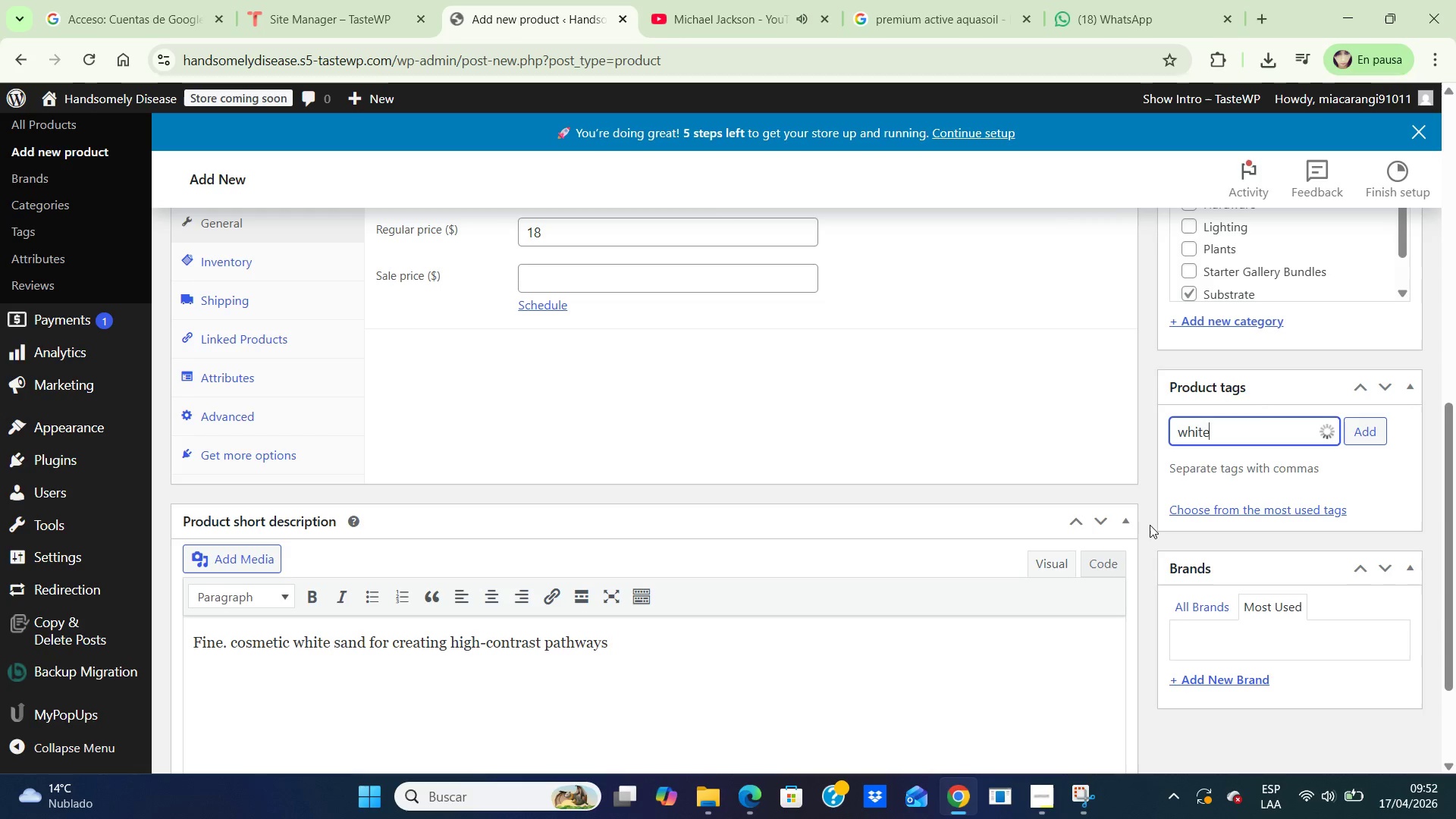 
type( aquarium sand)
 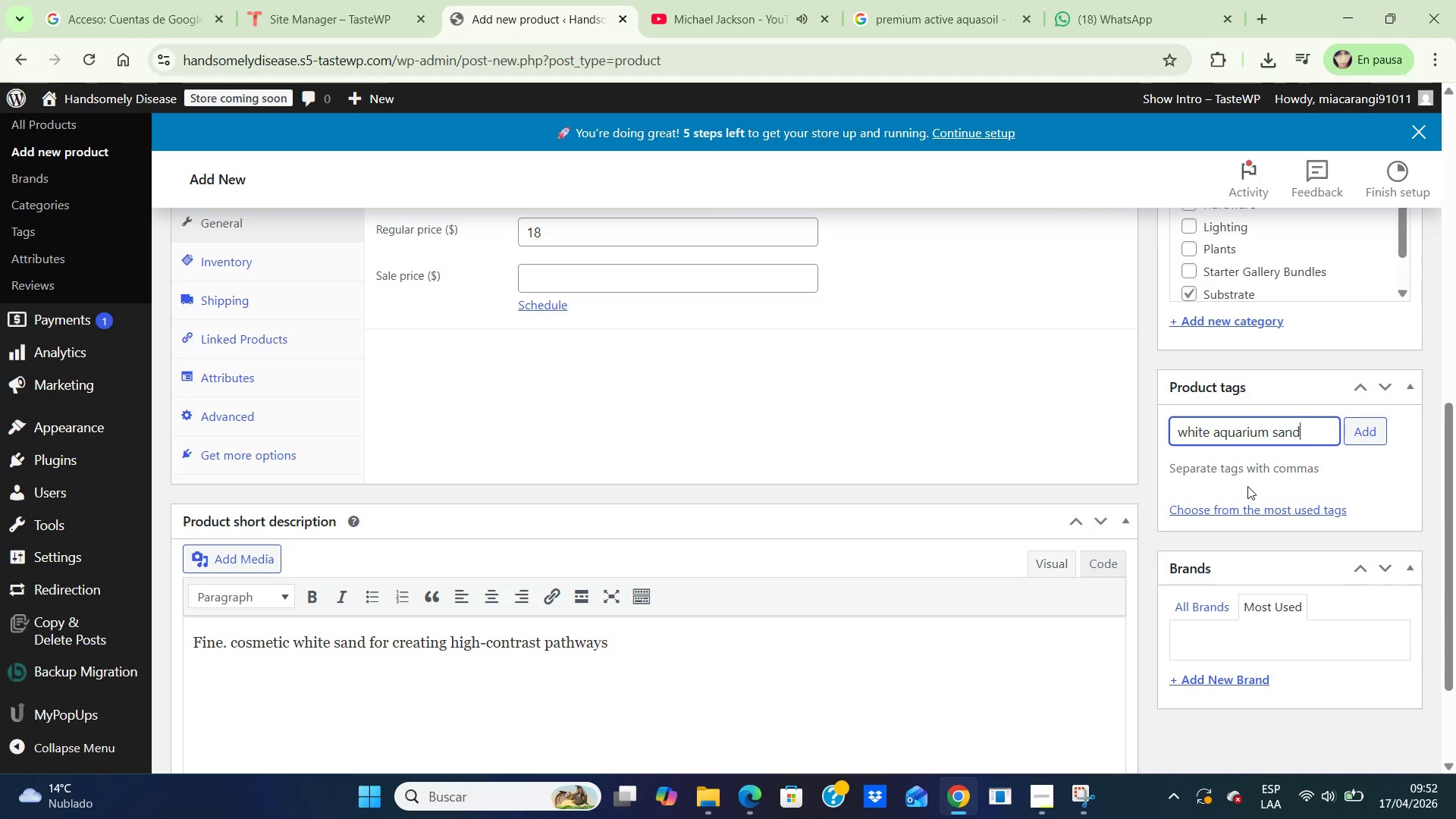 
wait(10.33)
 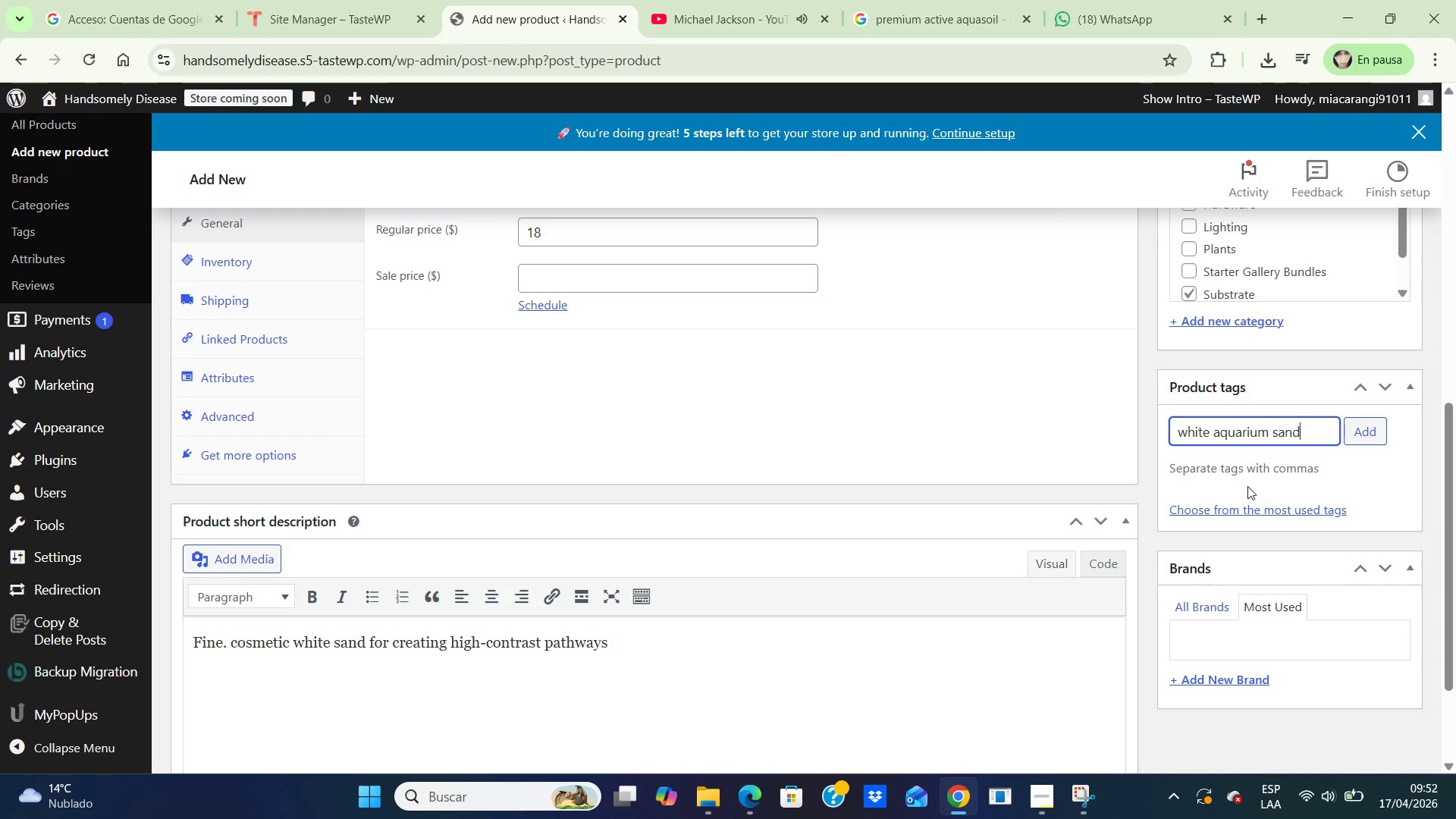 
left_click([1359, 431])
 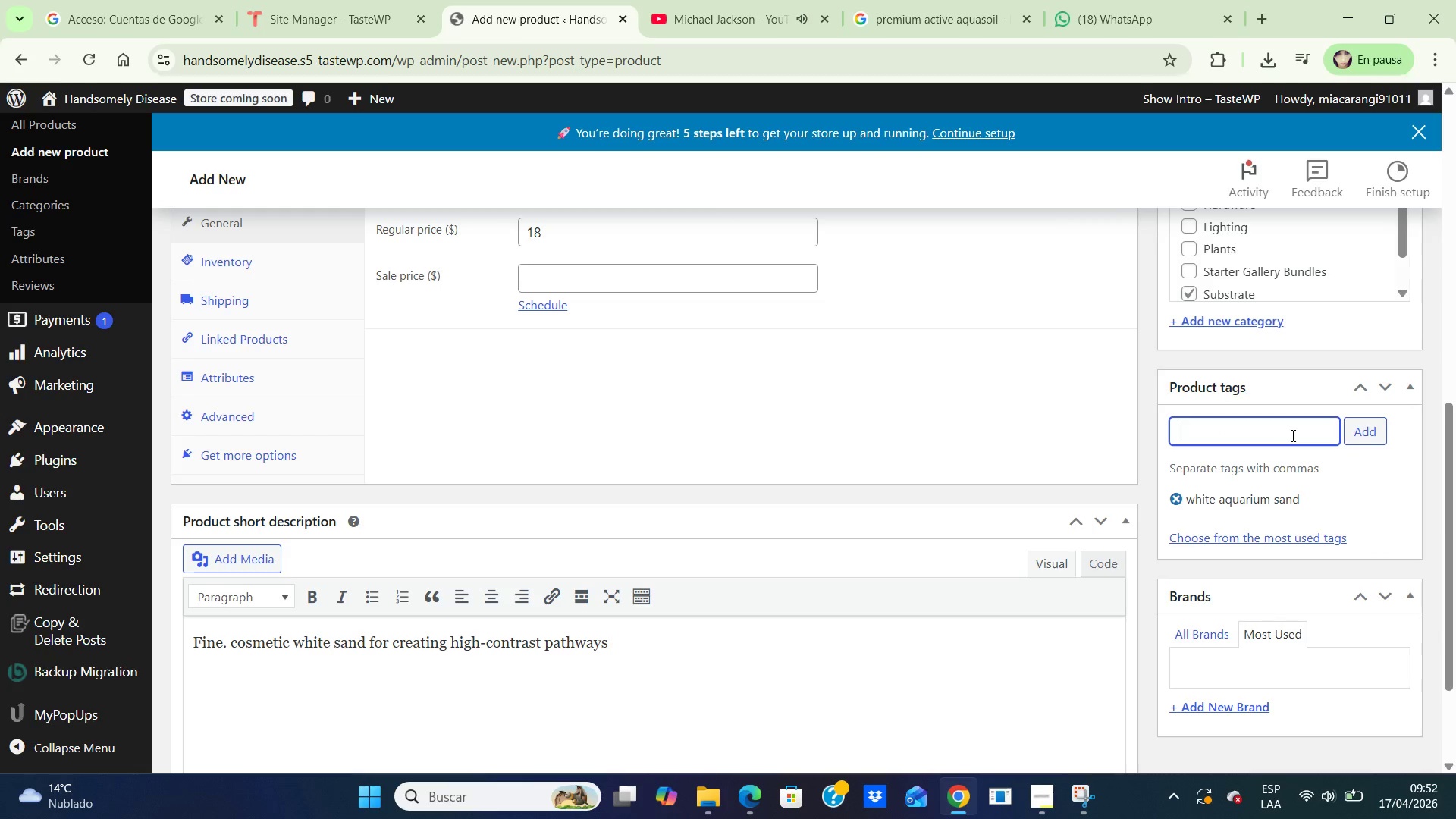 
left_click([1291, 435])
 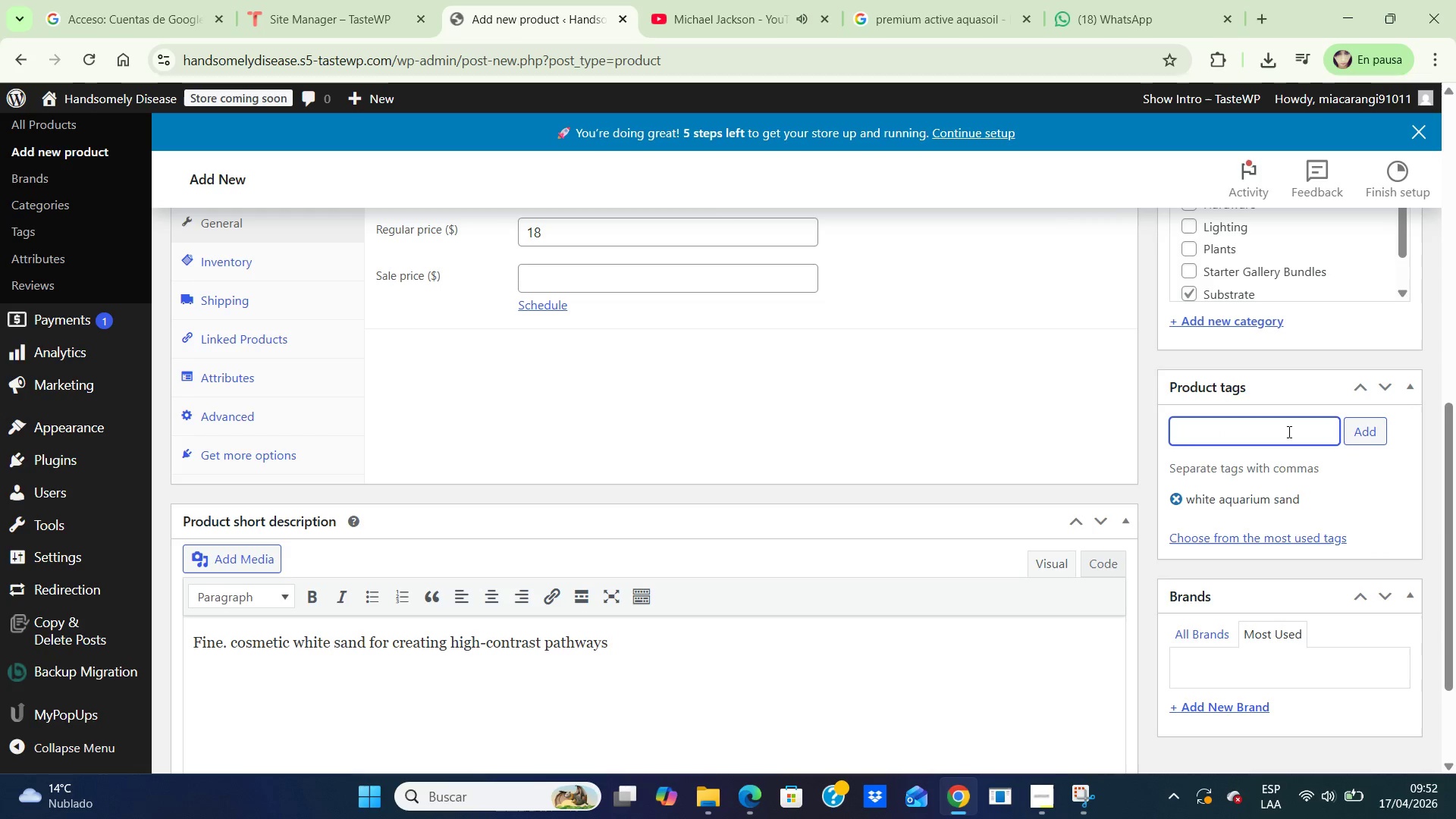 
type(aquascape)
 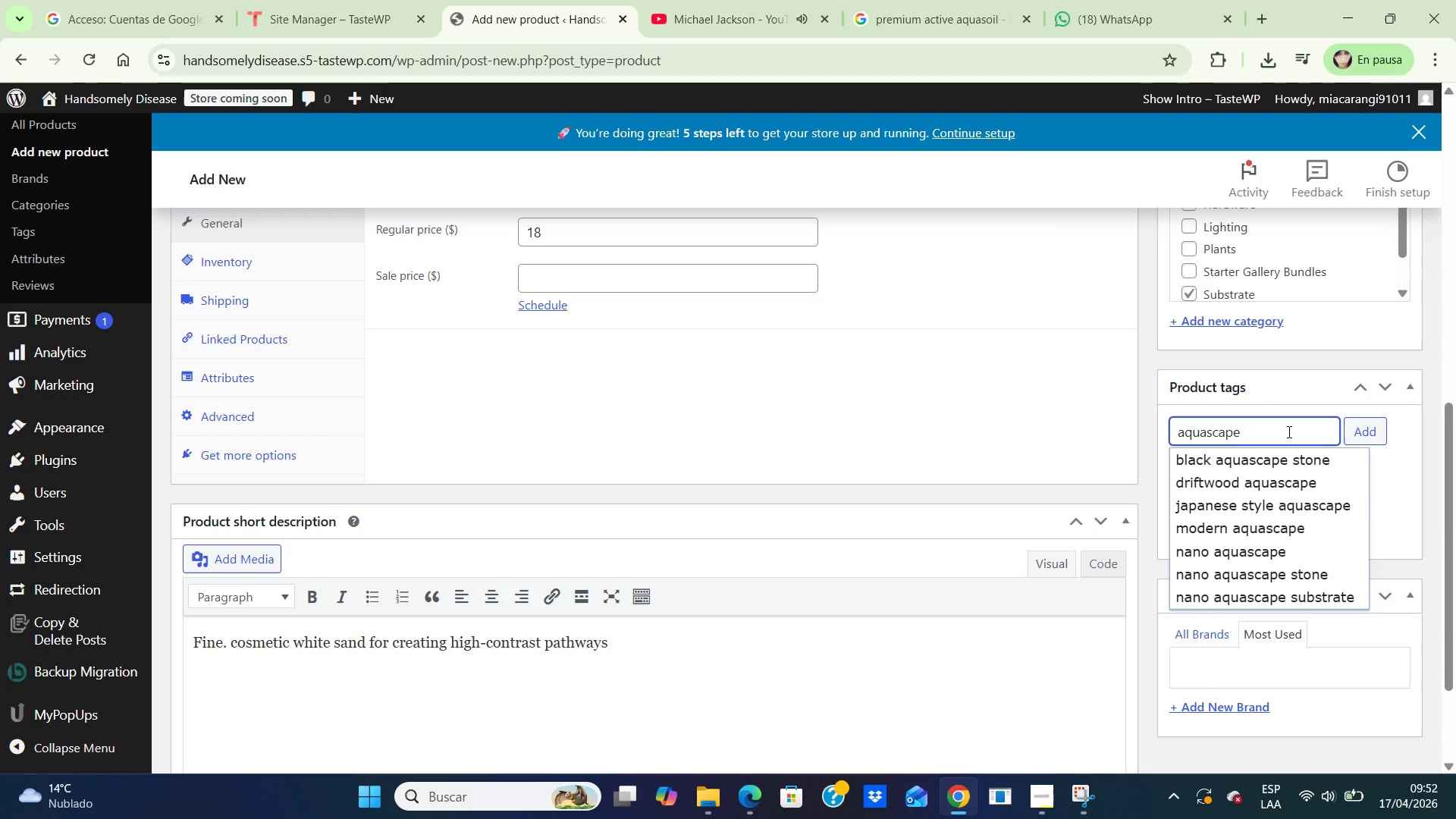 
wait(5.11)
 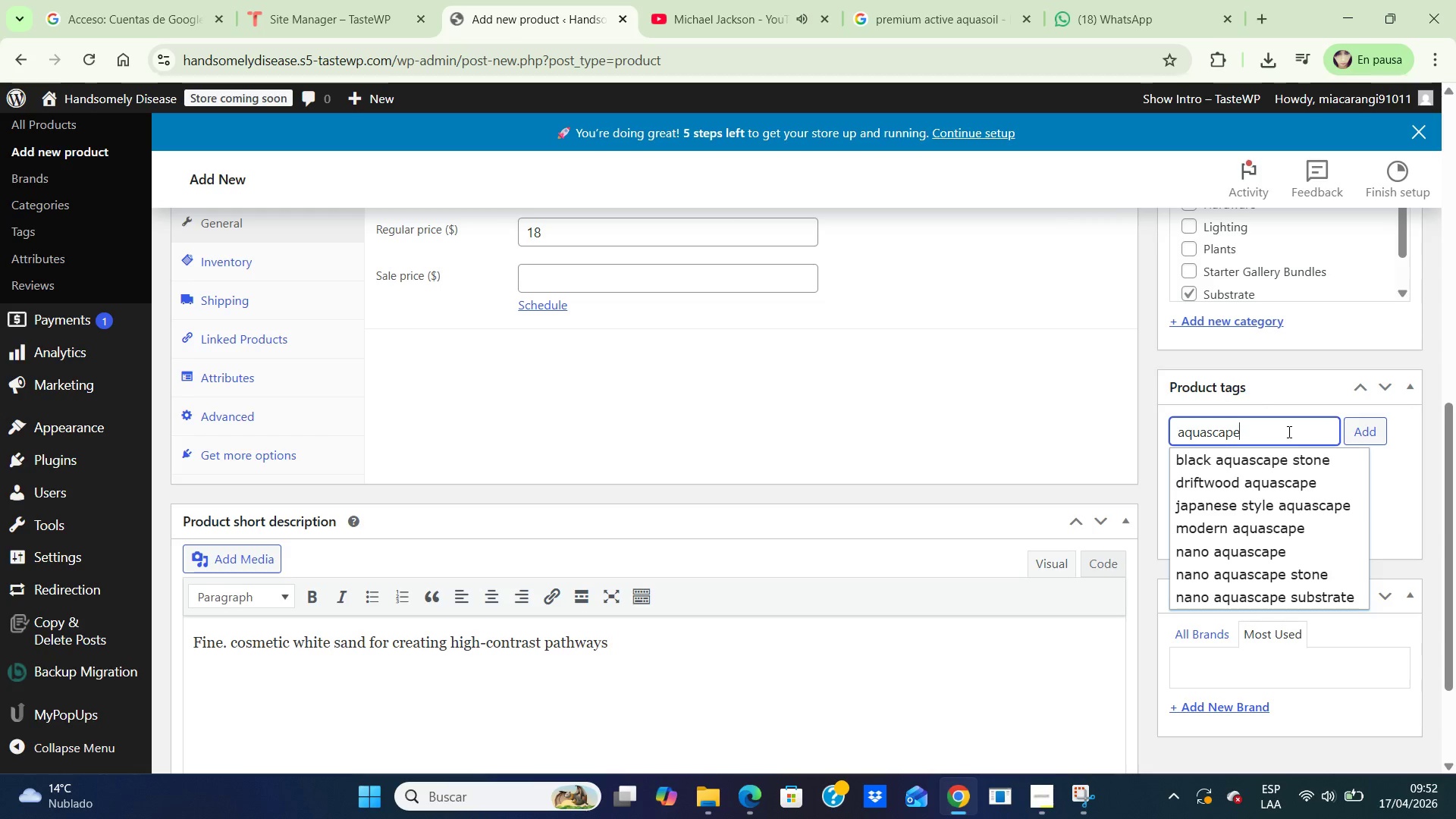 
type(path )
key(Backspace)
key(Backspace)
key(Backspace)
key(Backspace)
key(Backspace)
type( path sand)
 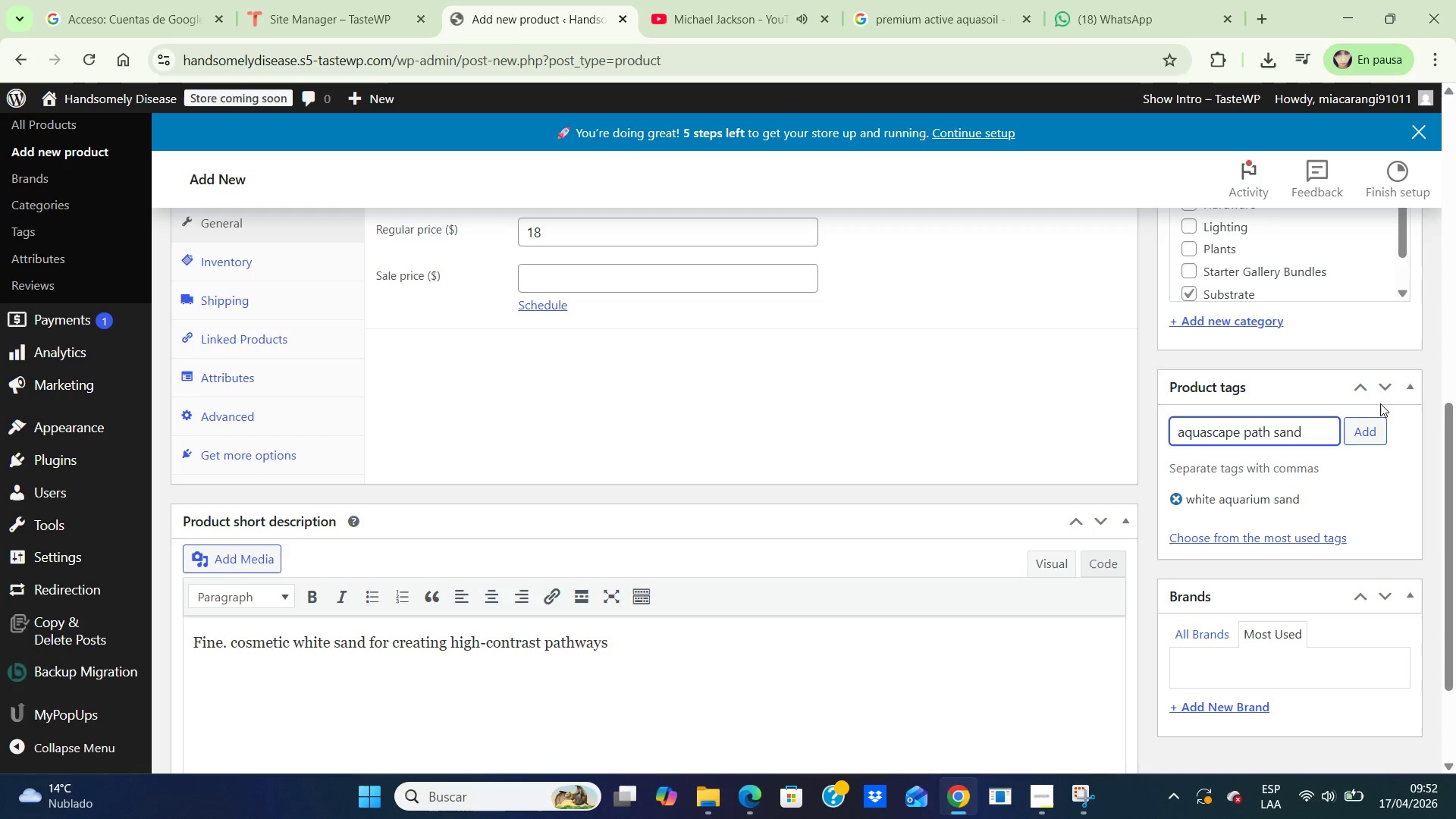 
left_click([1370, 431])
 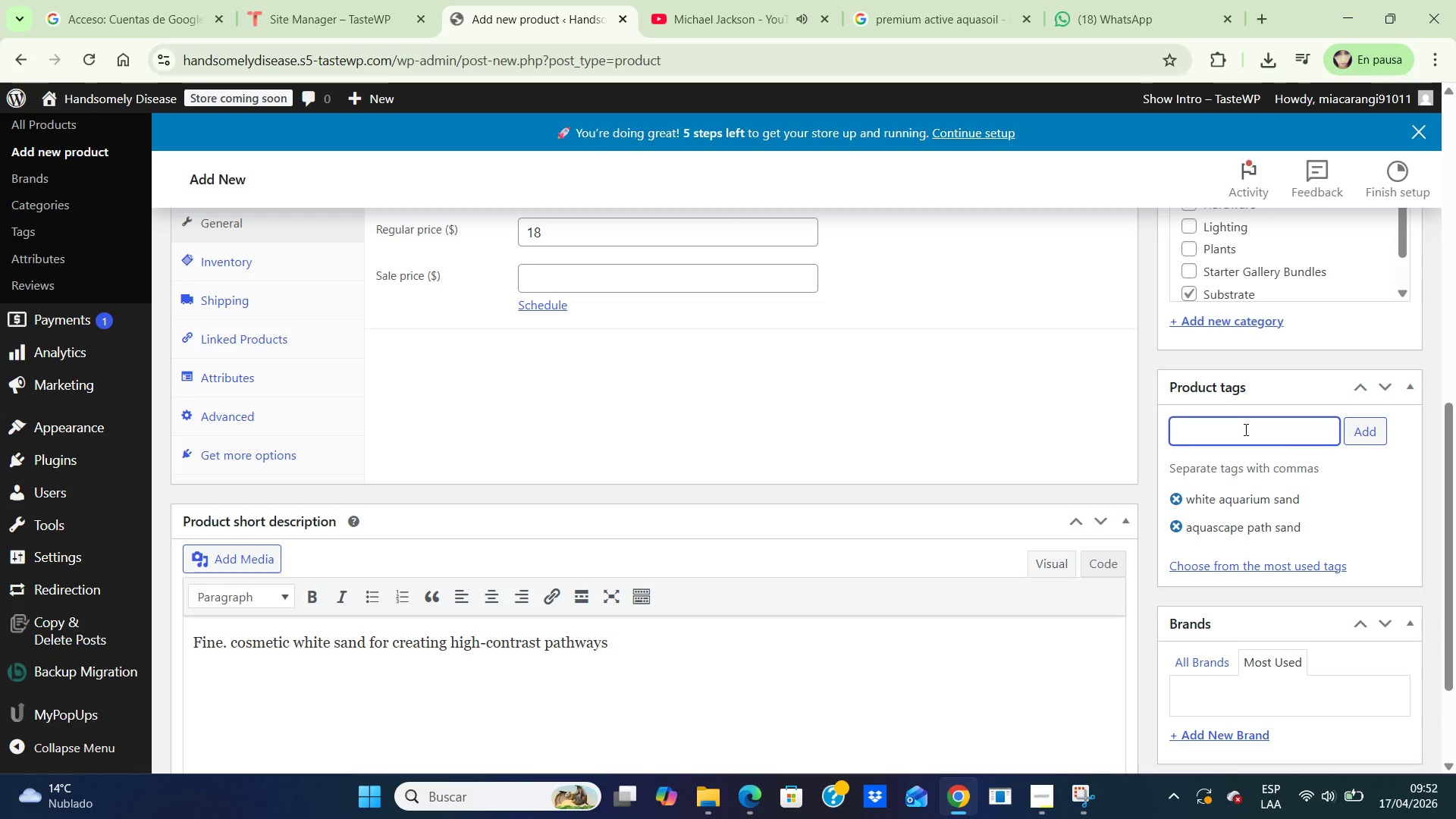 
left_click([1244, 429])
 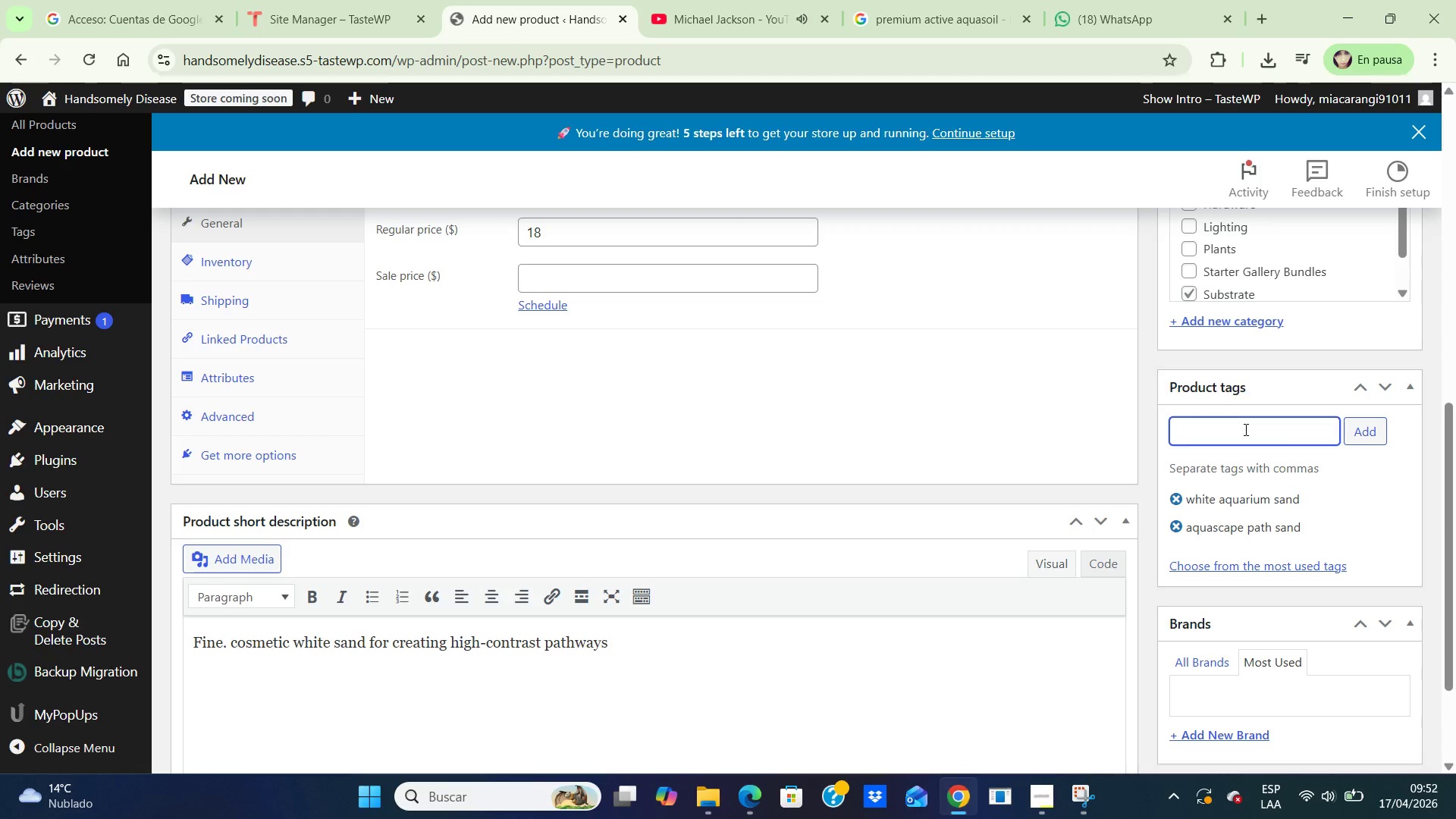 
type(cosmetic substrate)
 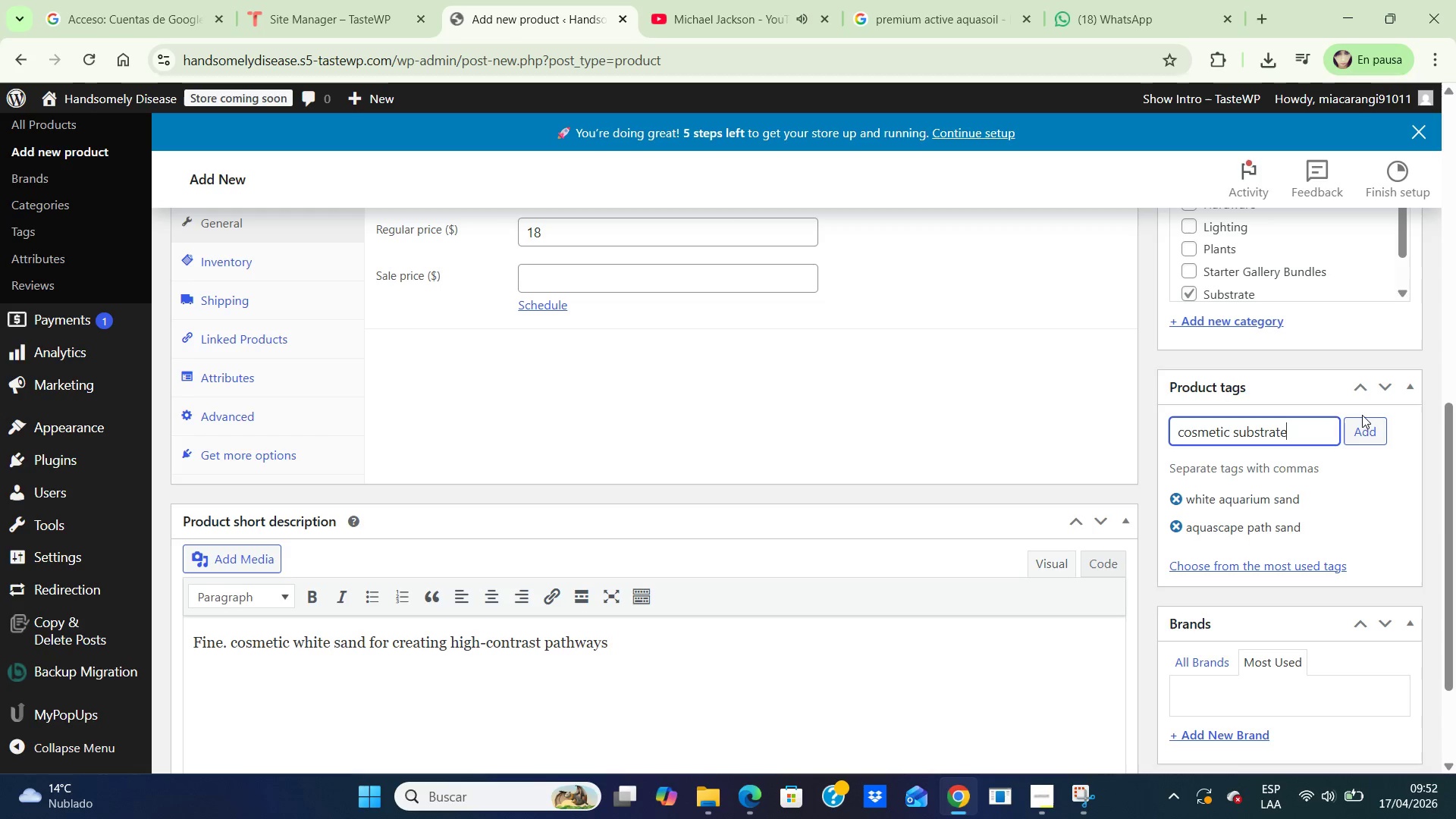 
left_click([1363, 420])
 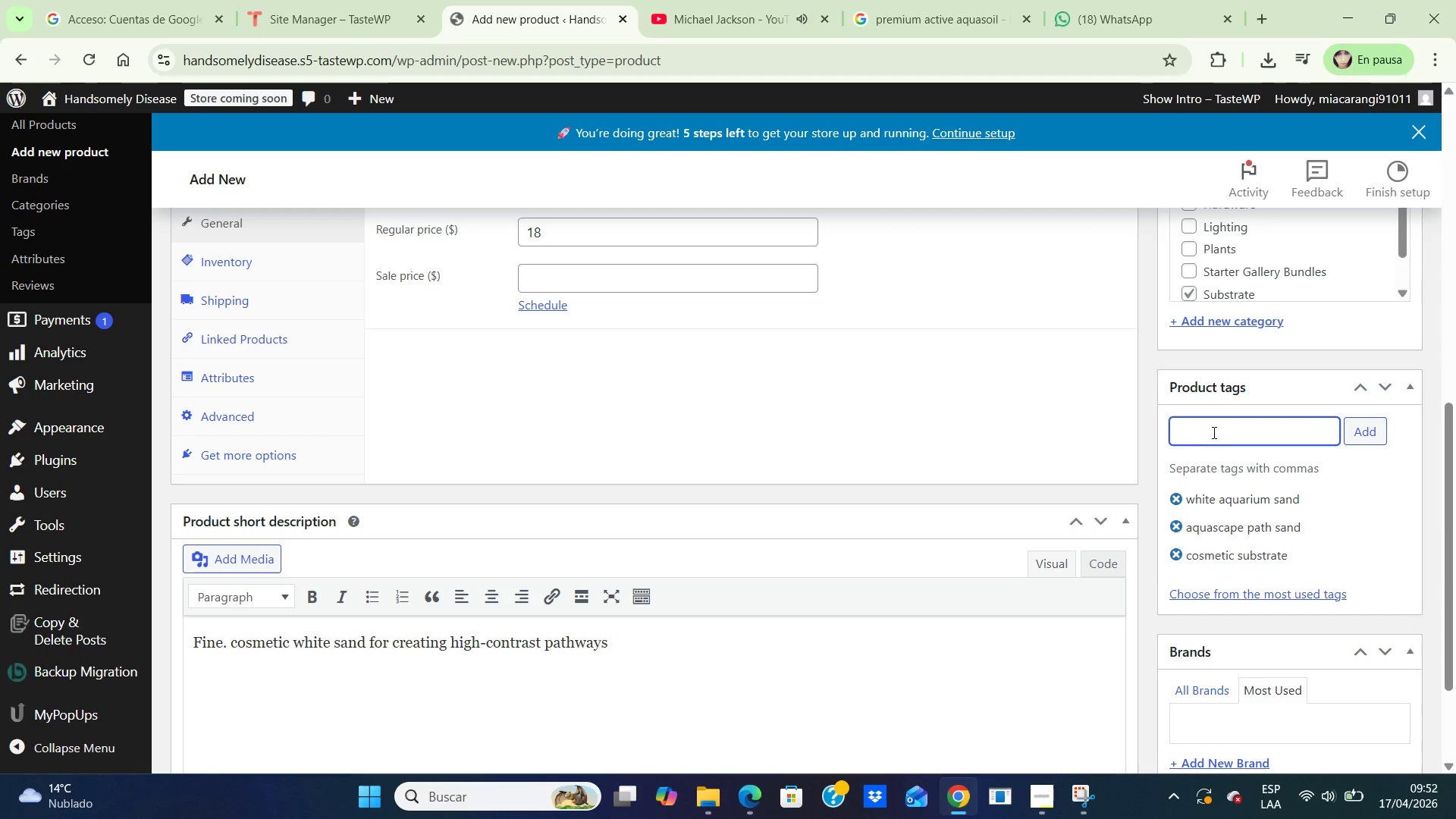 
left_click([1213, 432])
 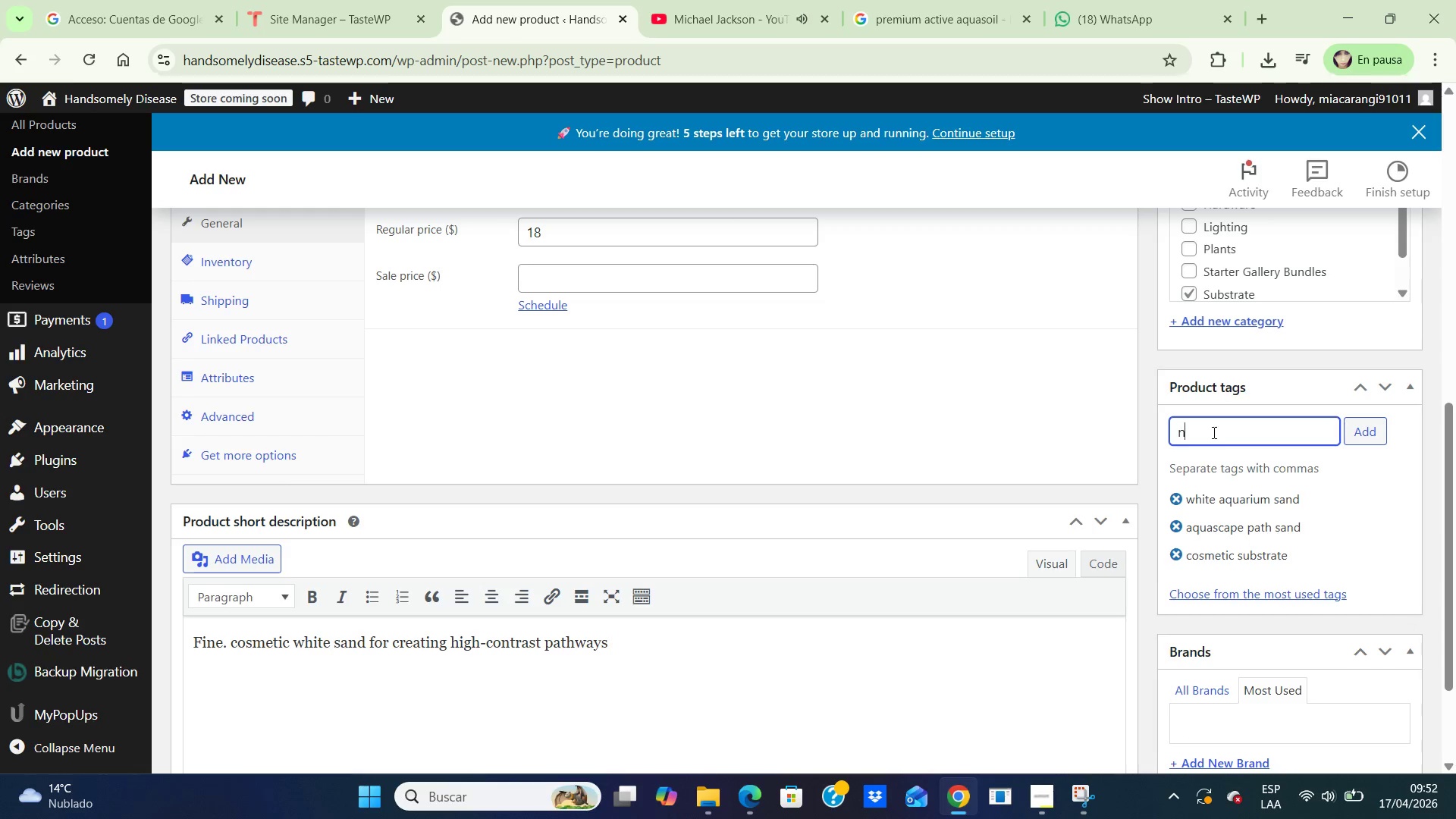 
type(nano aquascaping sand)
 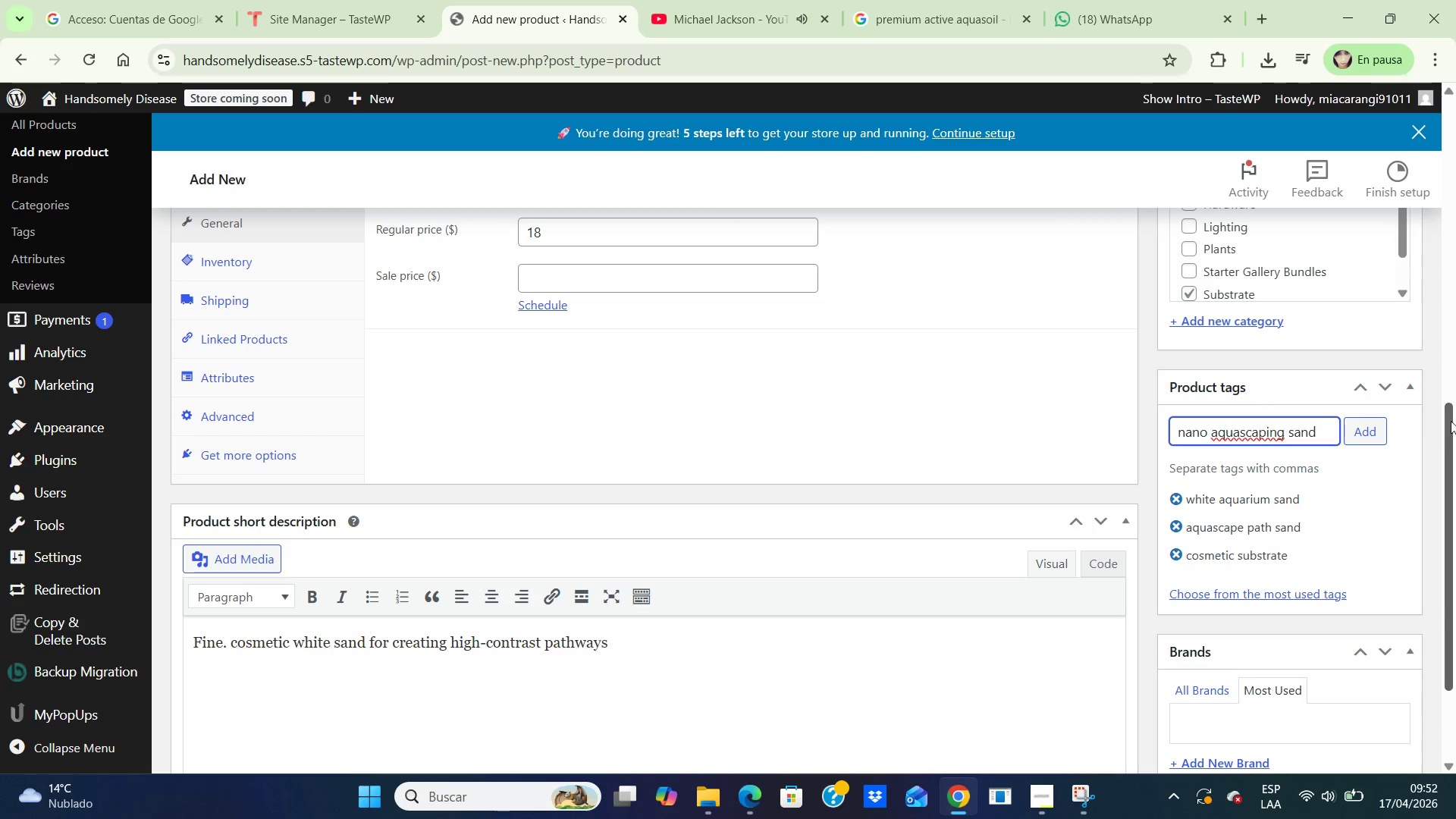 
left_click([1368, 431])
 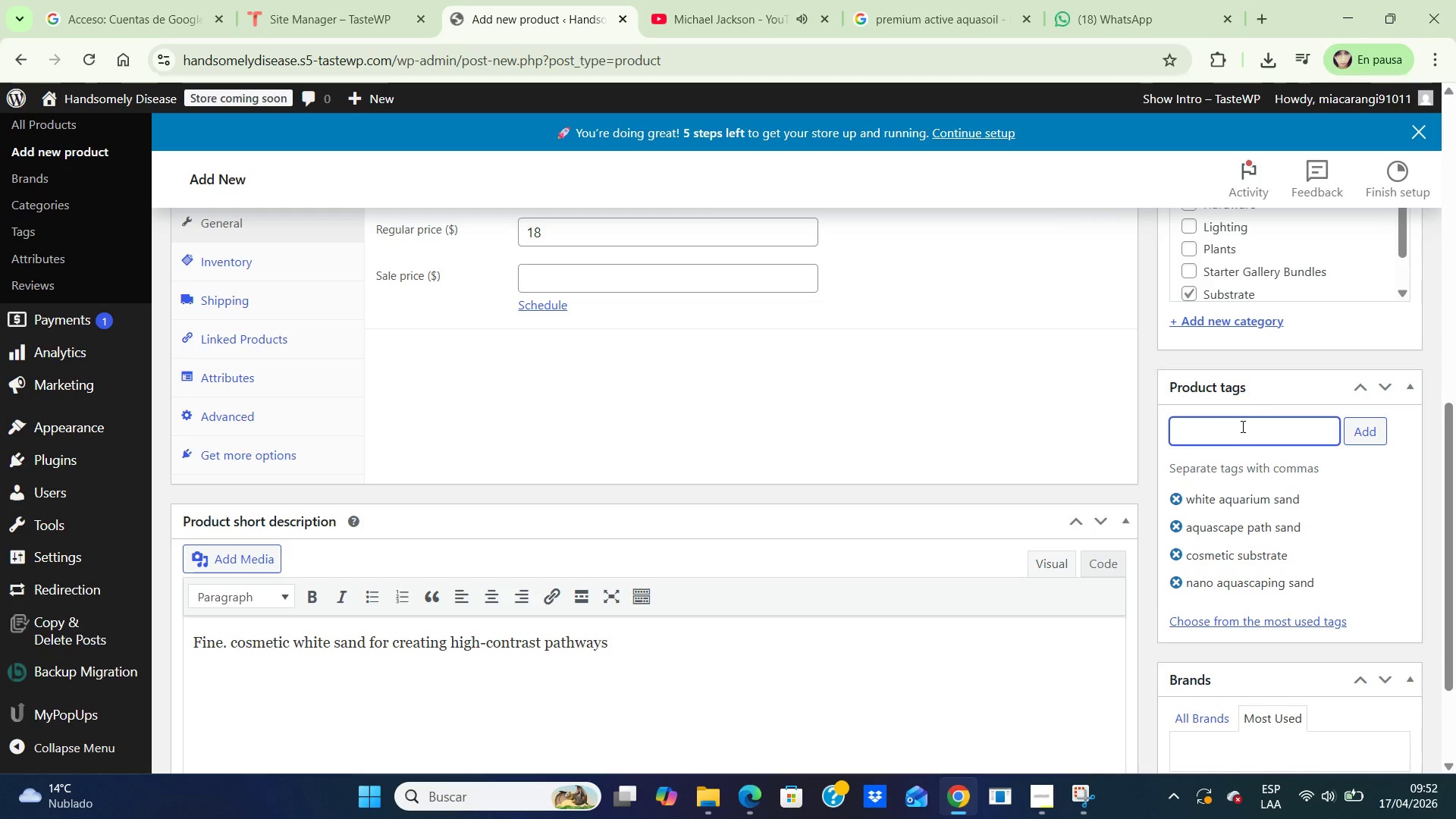 
left_click([1241, 426])
 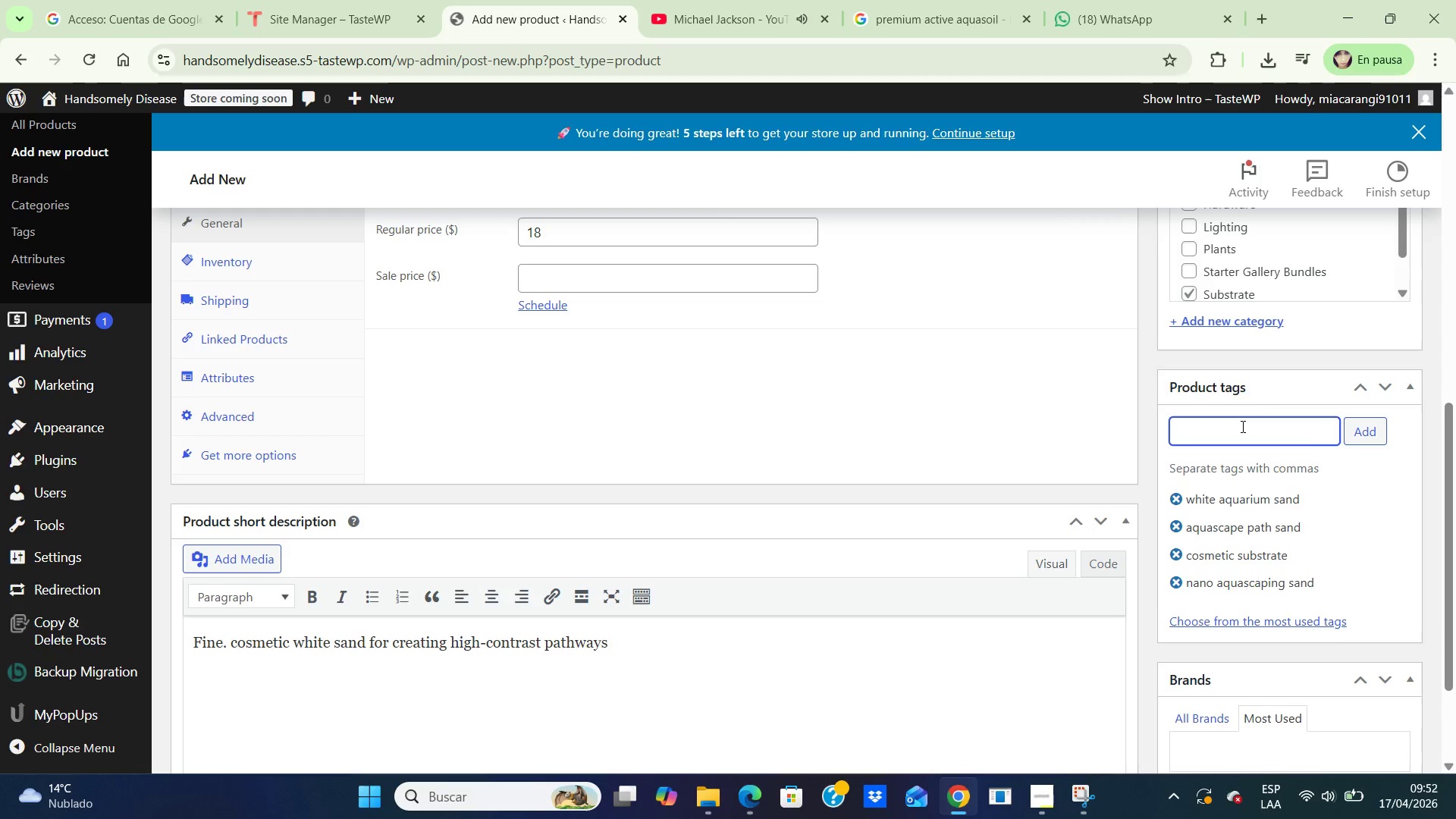 
type(inert sand)
 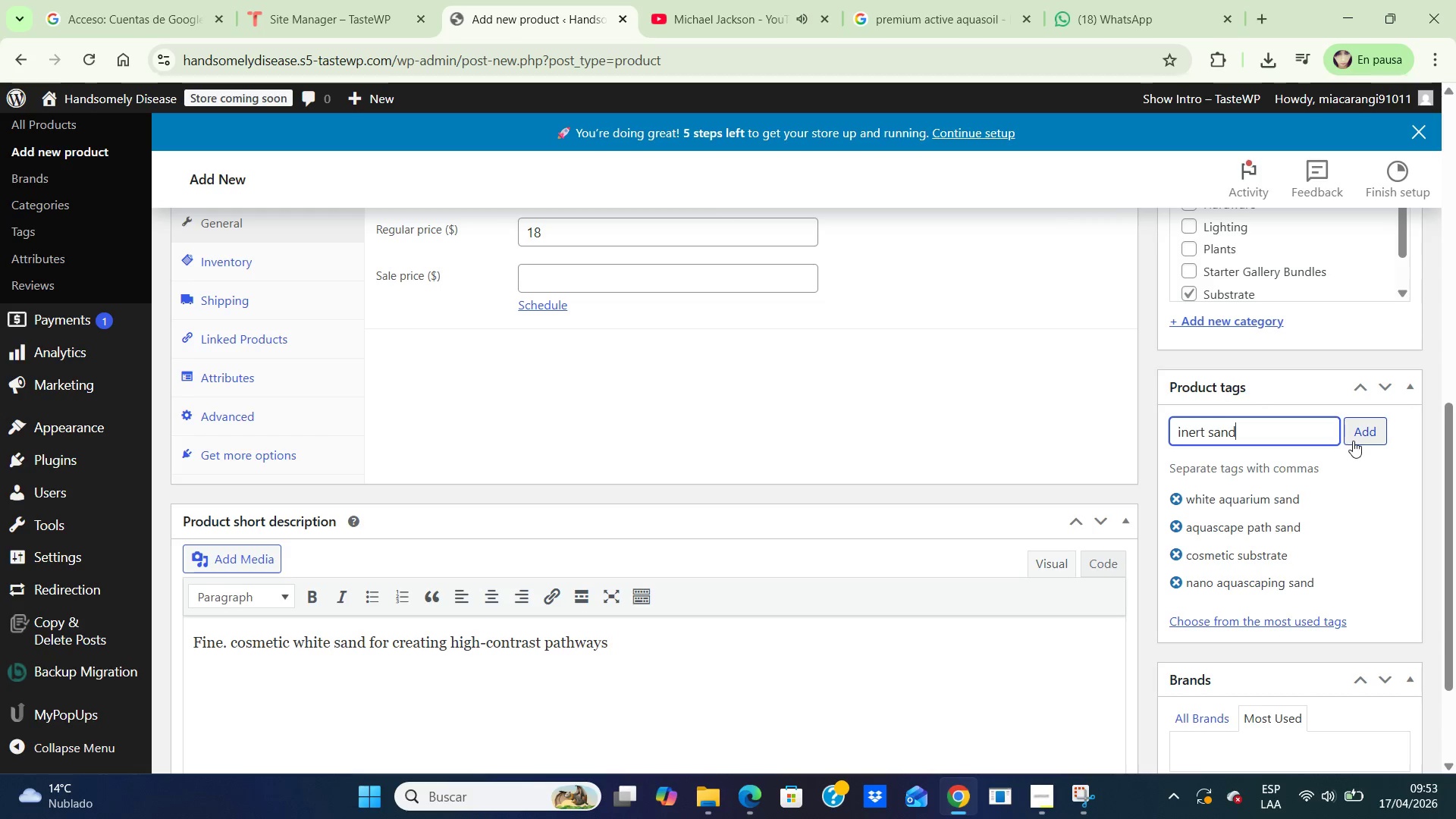 
left_click([1361, 433])
 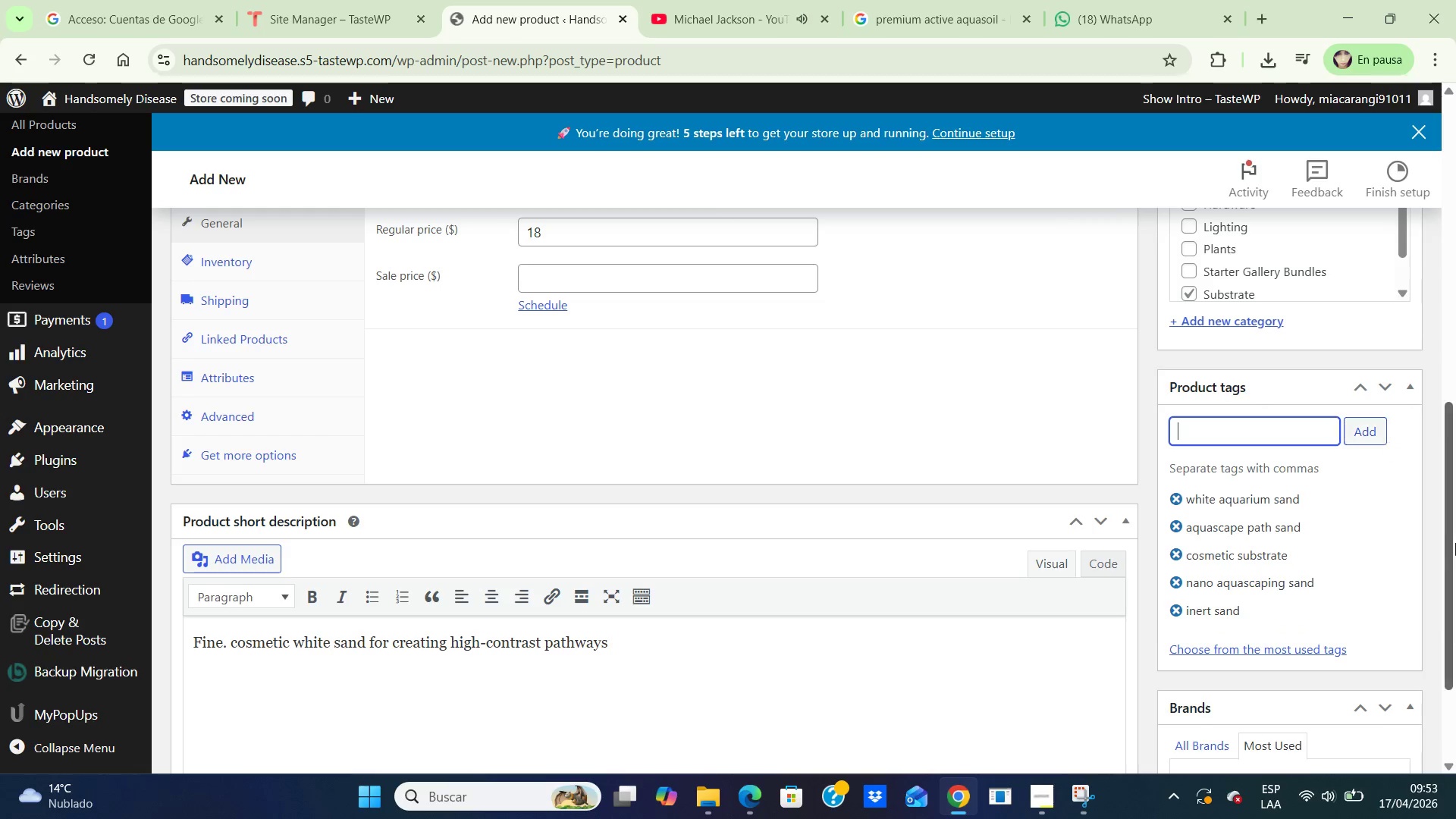 
wait(7.73)
 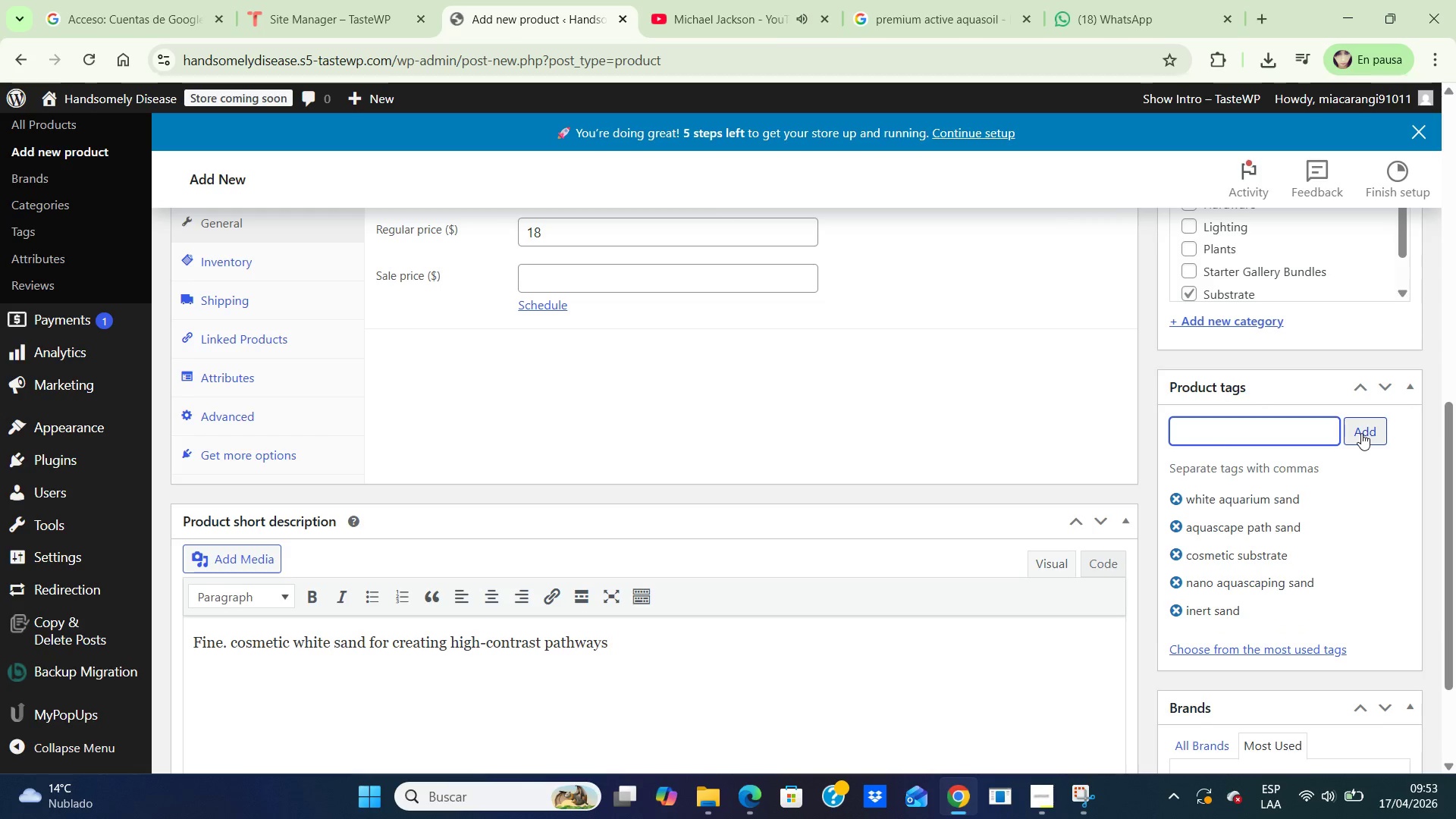 
scroll: coordinate [1379, 596], scroll_direction: up, amount: 4.0
 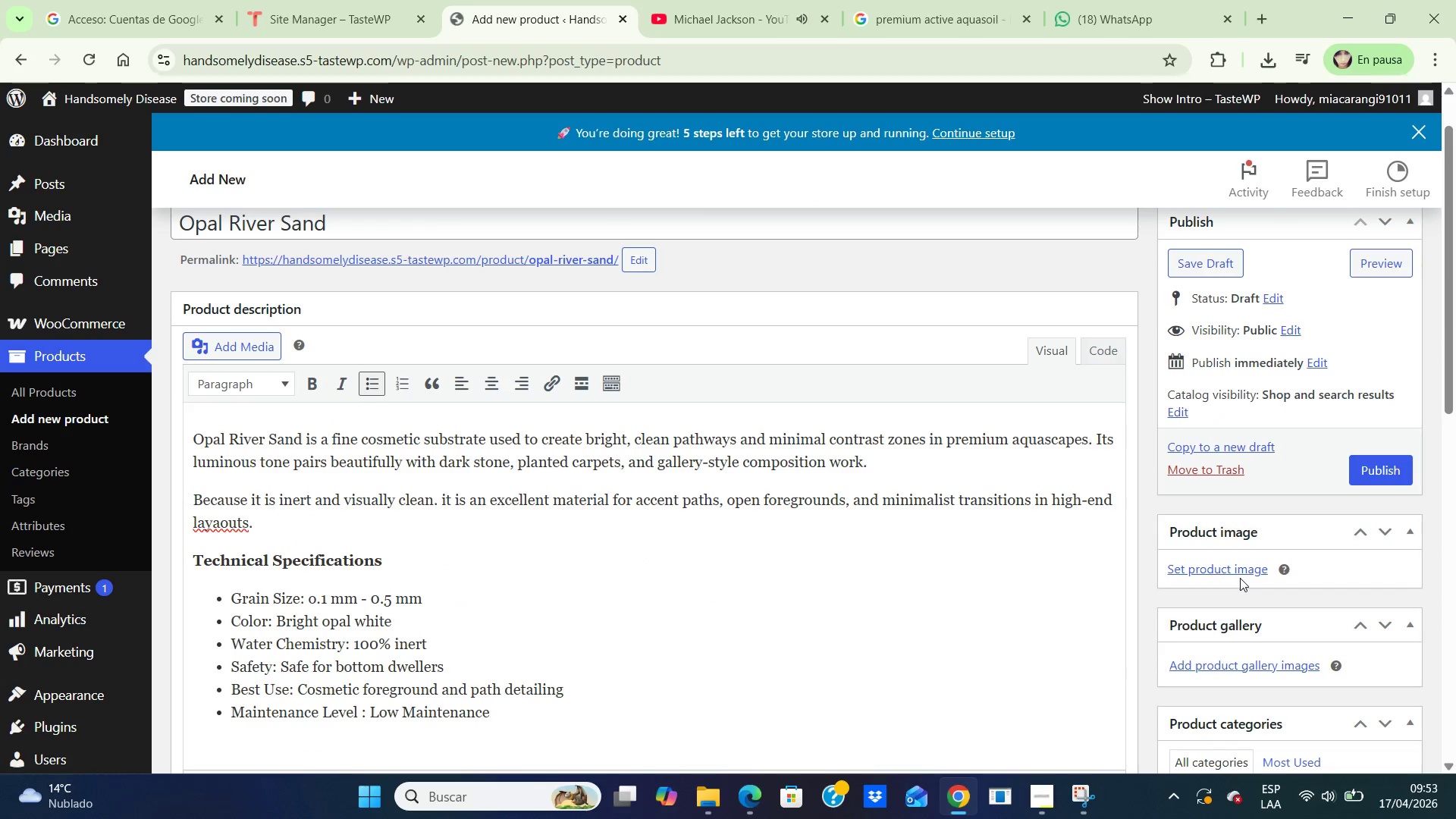 
left_click([1236, 568])
 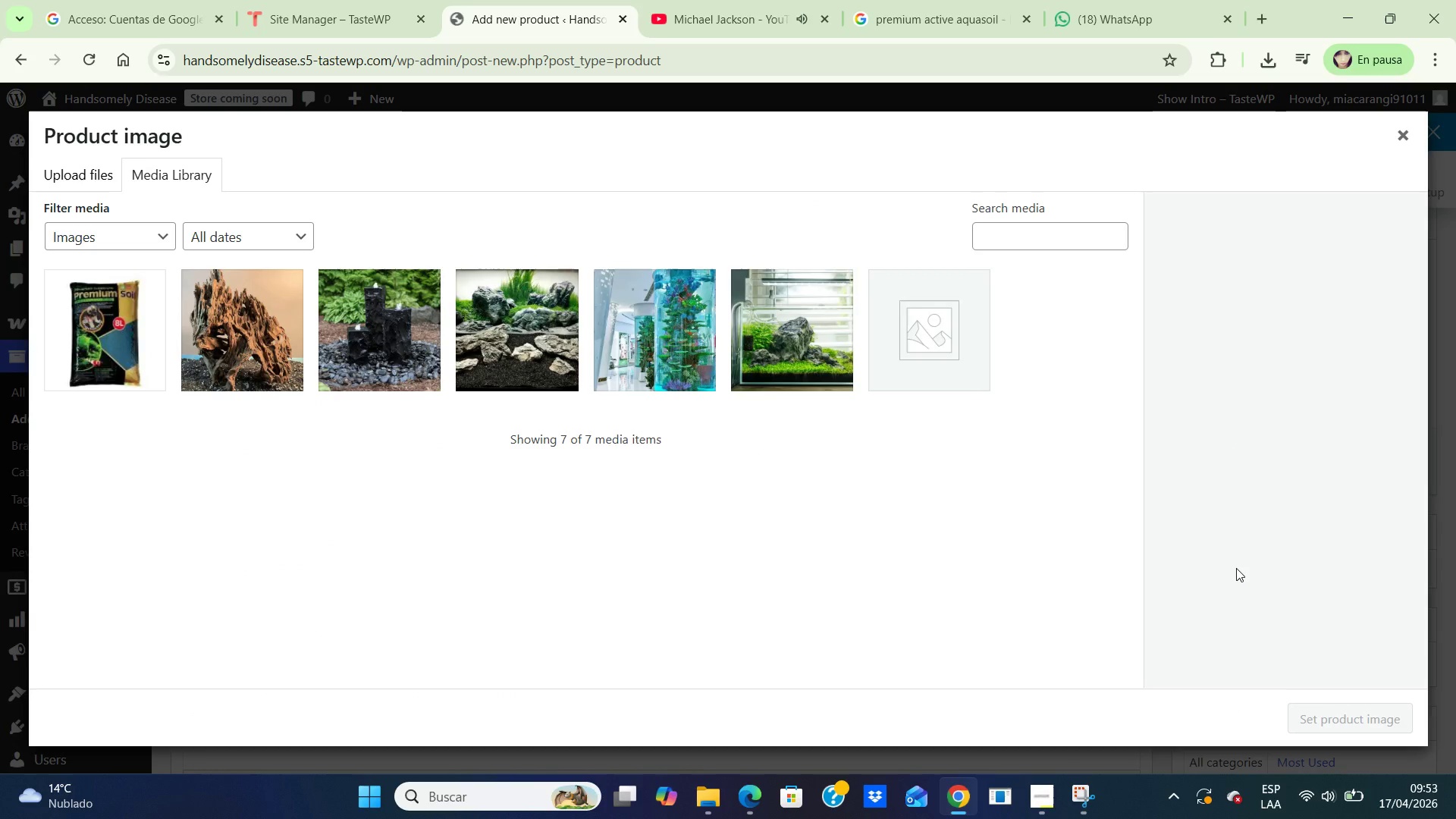 
wait(12.31)
 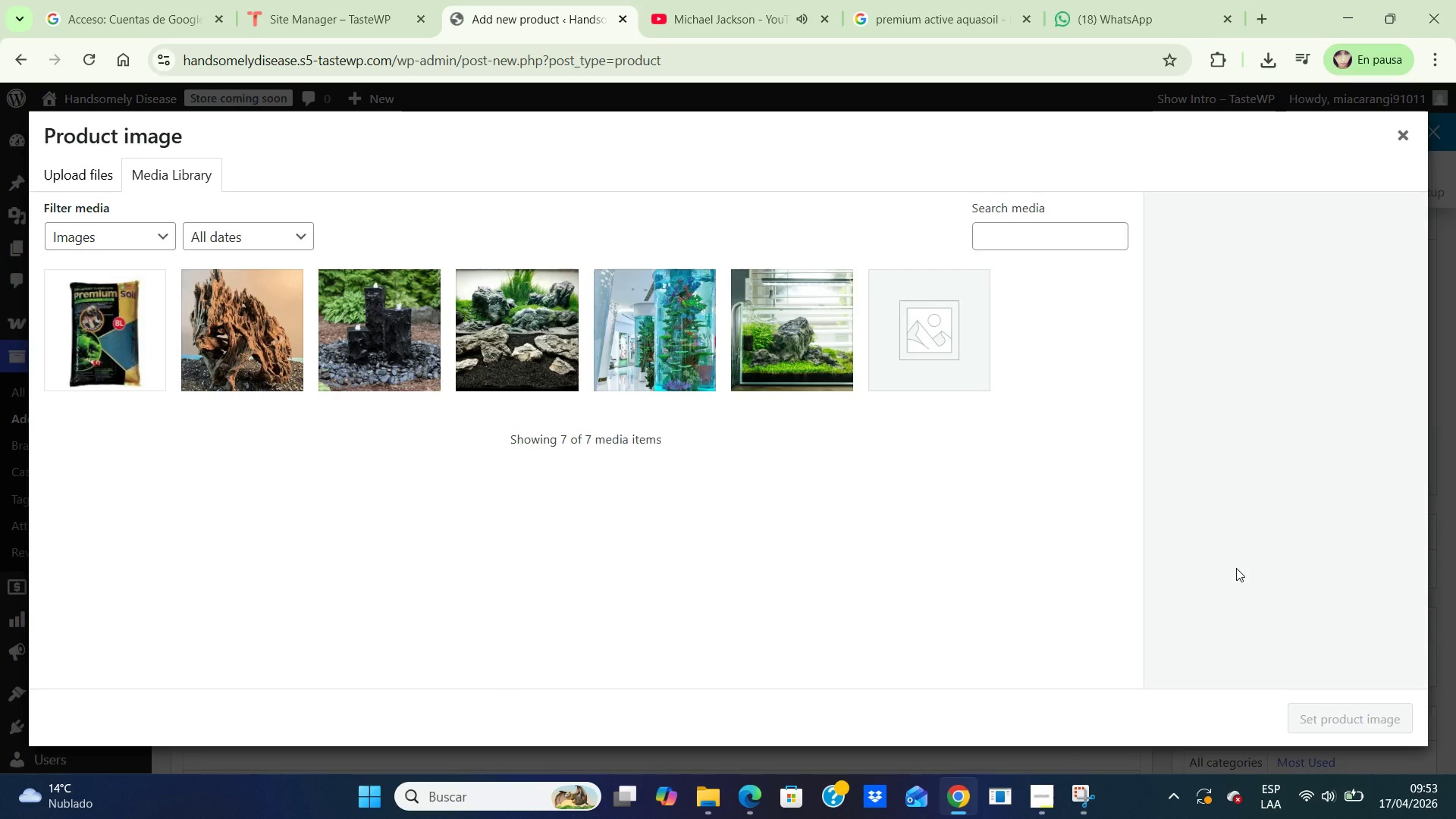 
left_click([884, 16])
 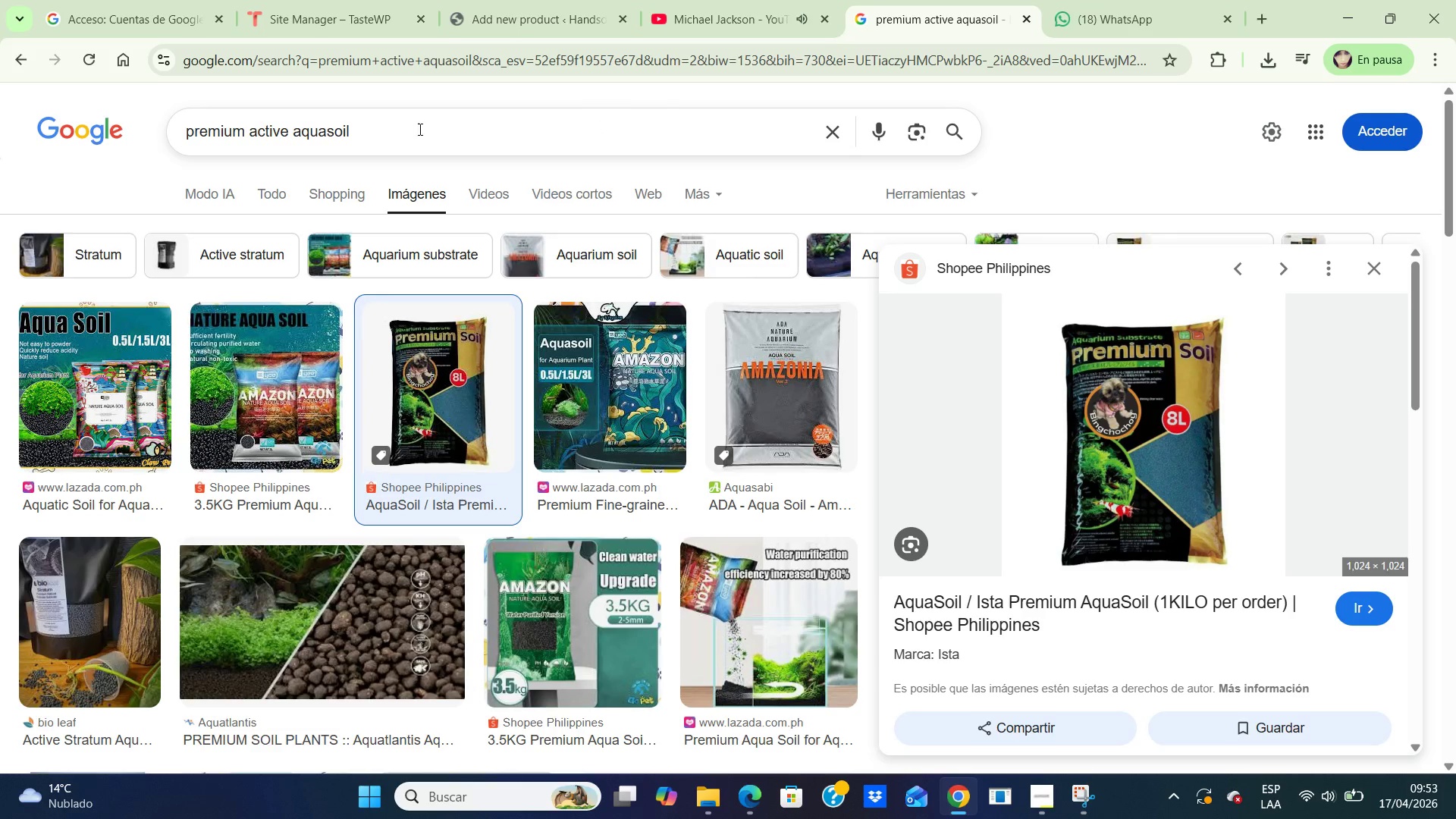 
left_click([420, 128])
 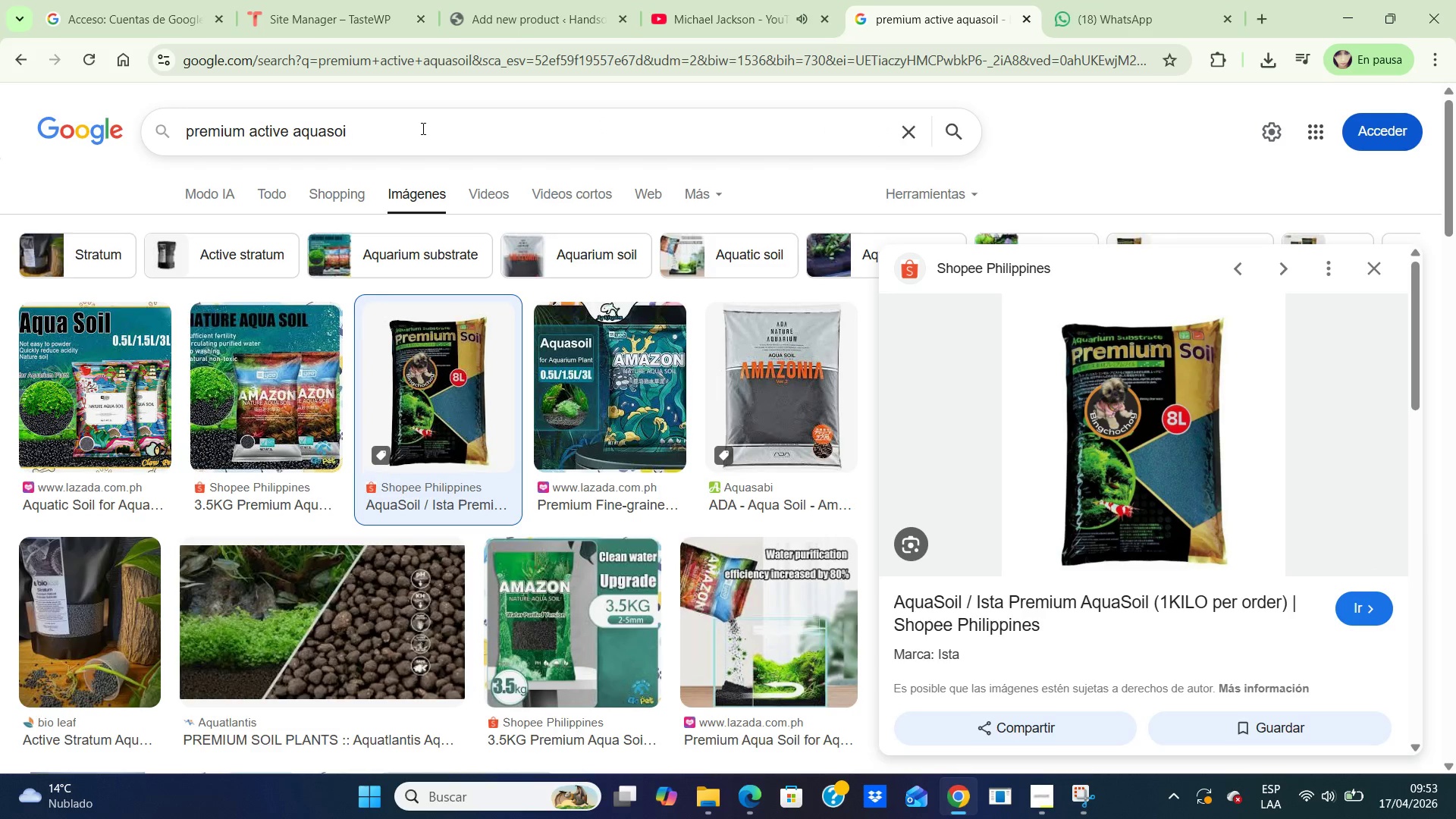 
hold_key(key=Backspace, duration=1.52)
 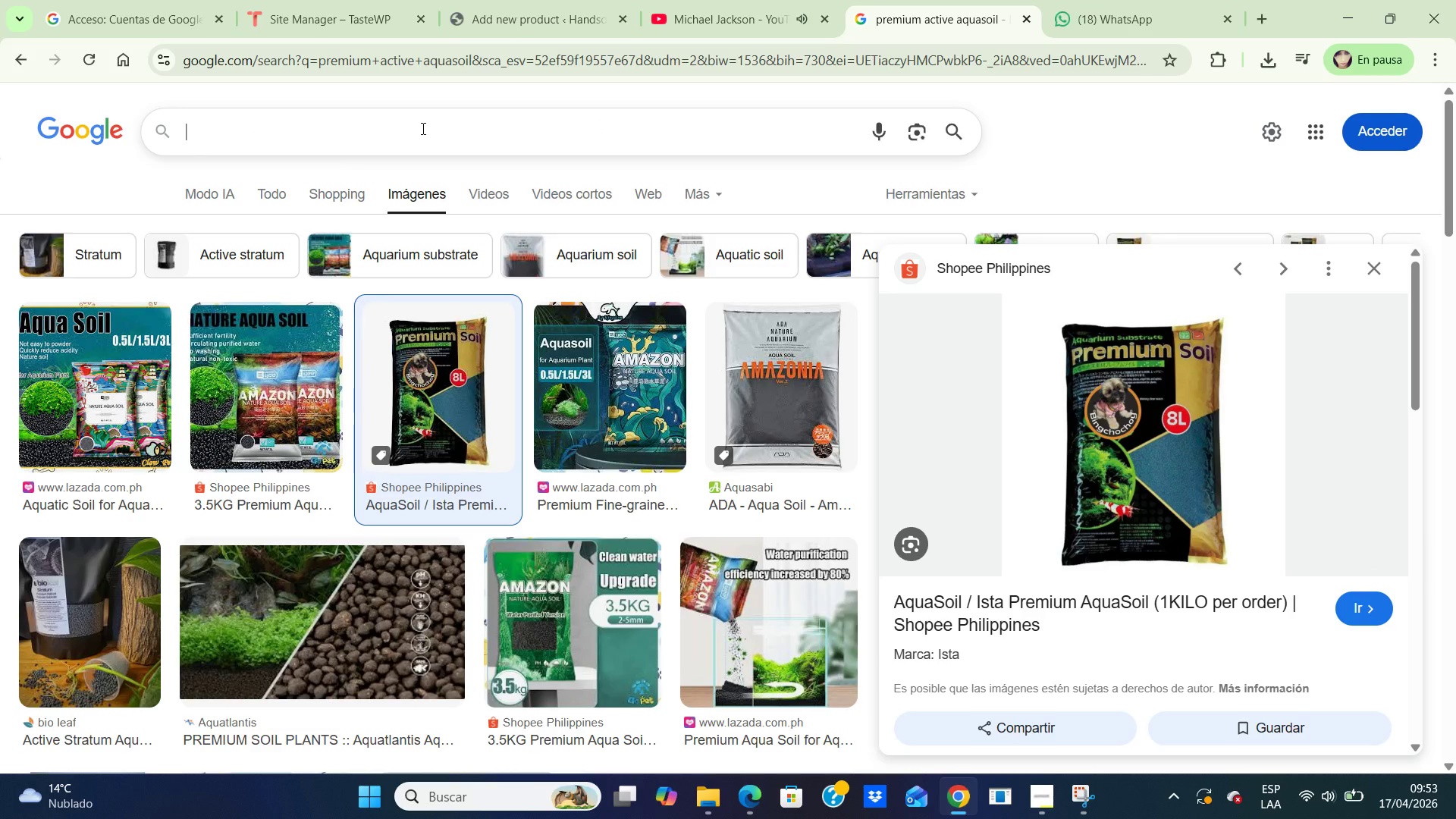 
key(Backspace)
key(Backspace)
key(Backspace)
type(fine white cosmetic sand)
 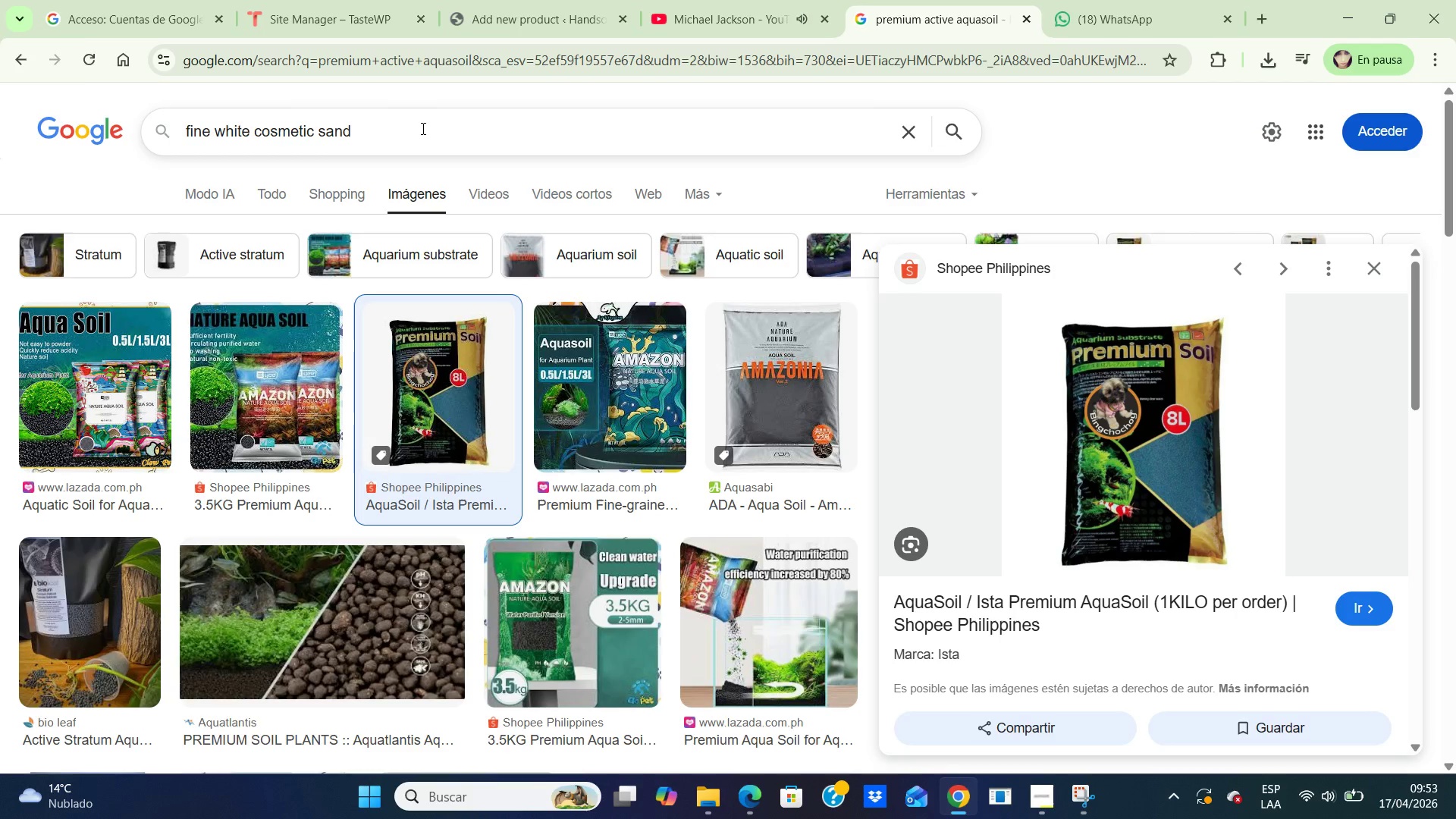 
key(Enter)
 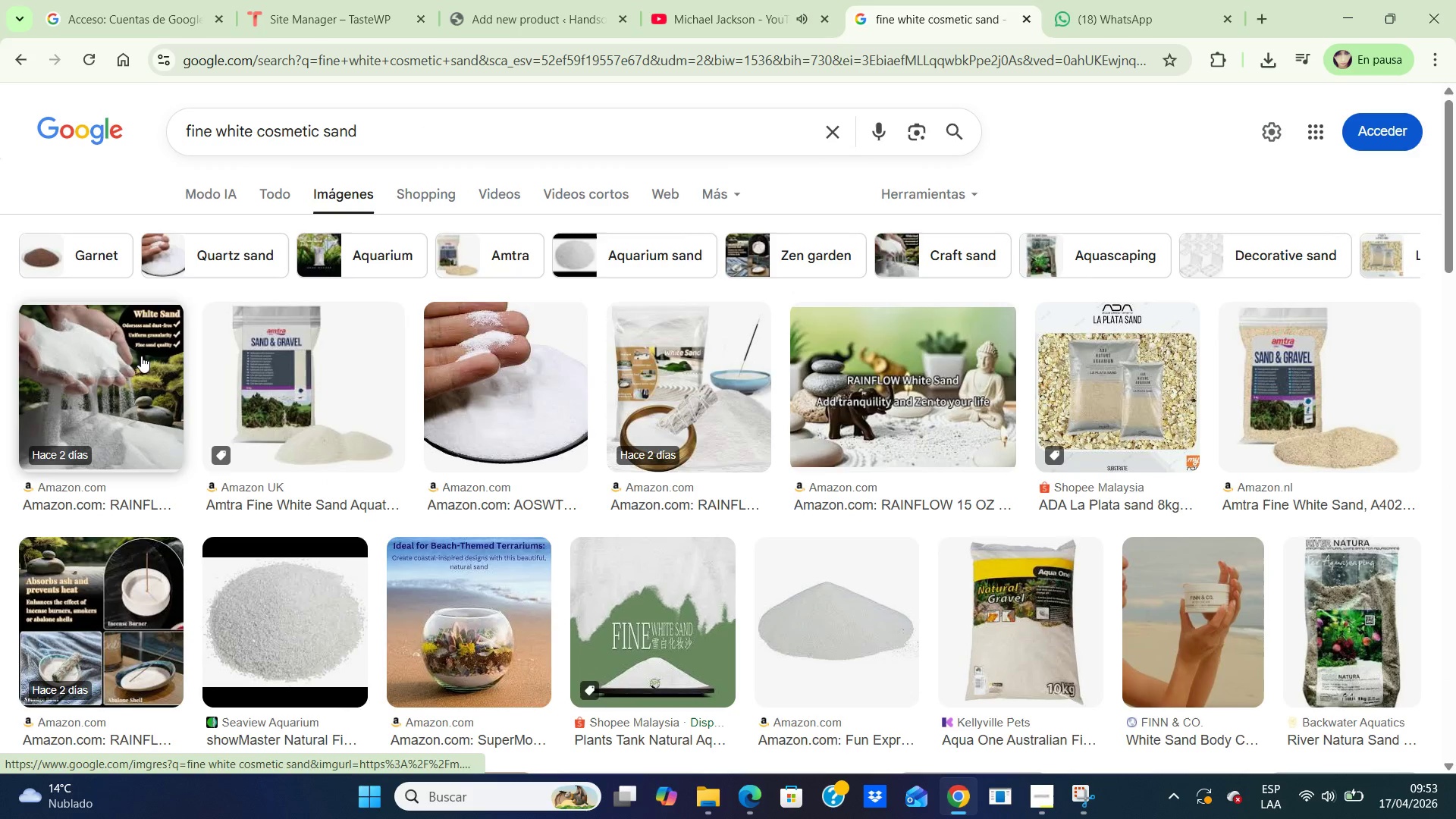 
wait(6.67)
 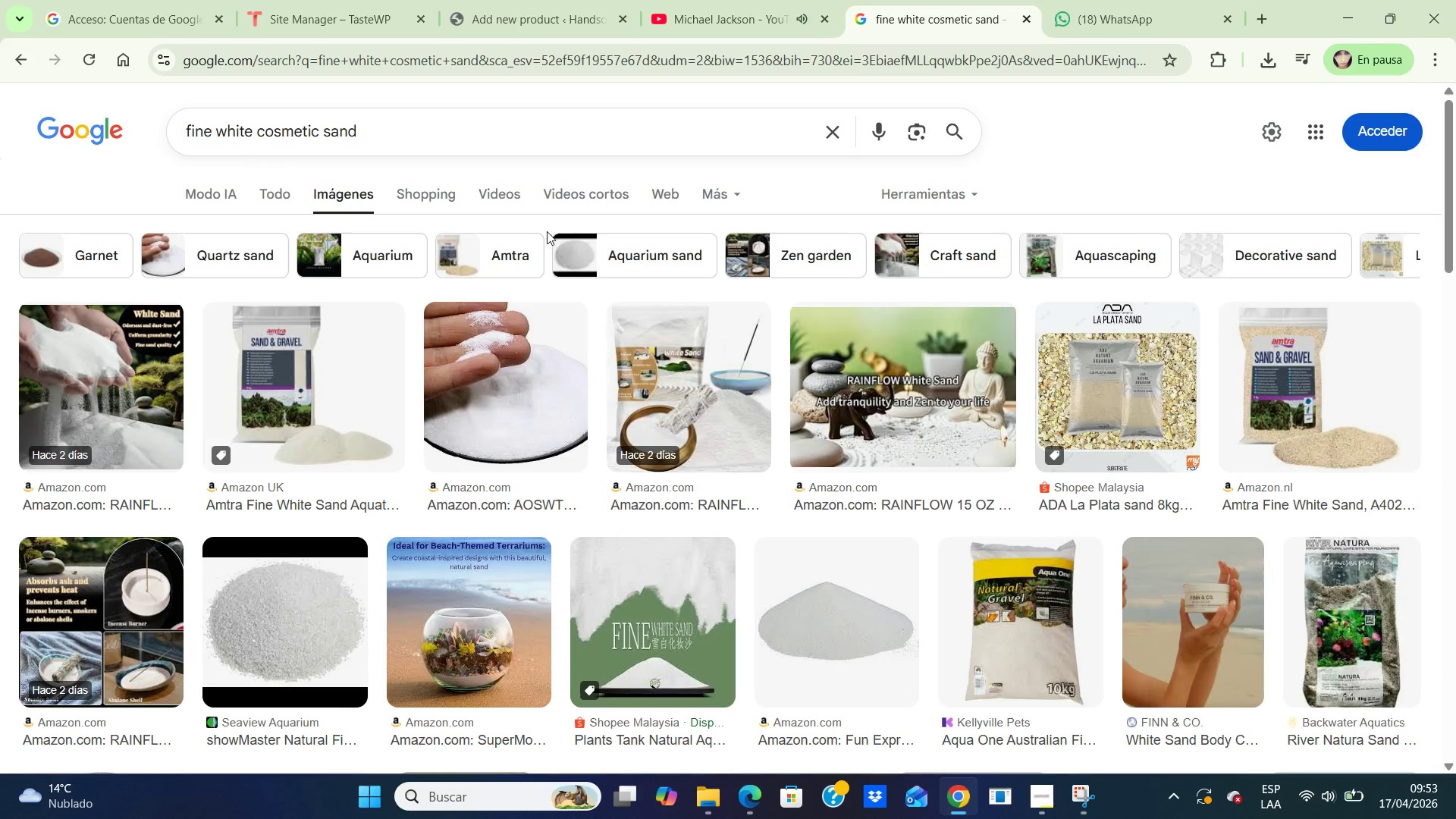 
left_click([129, 361])
 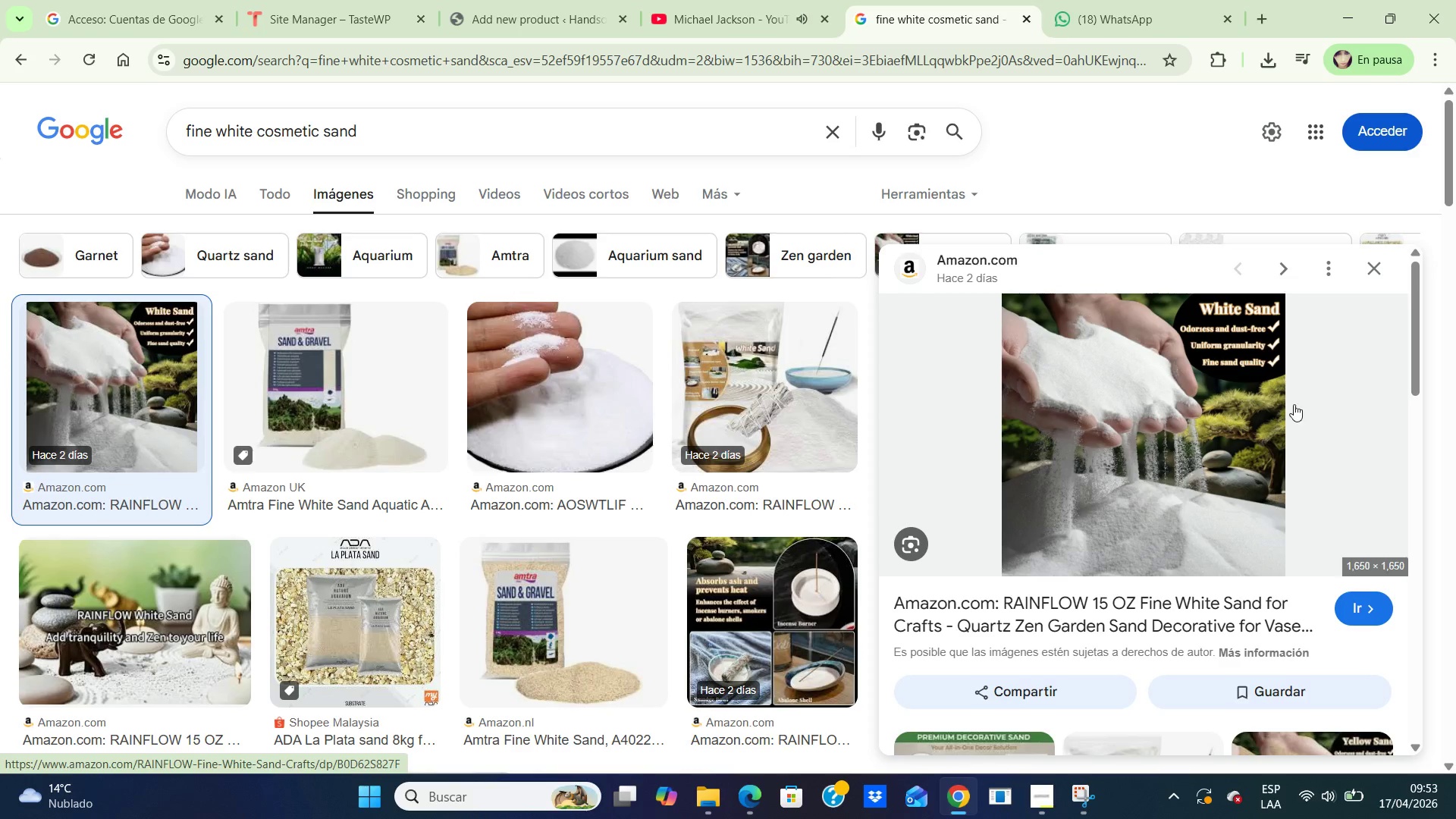 
right_click([1250, 403])
 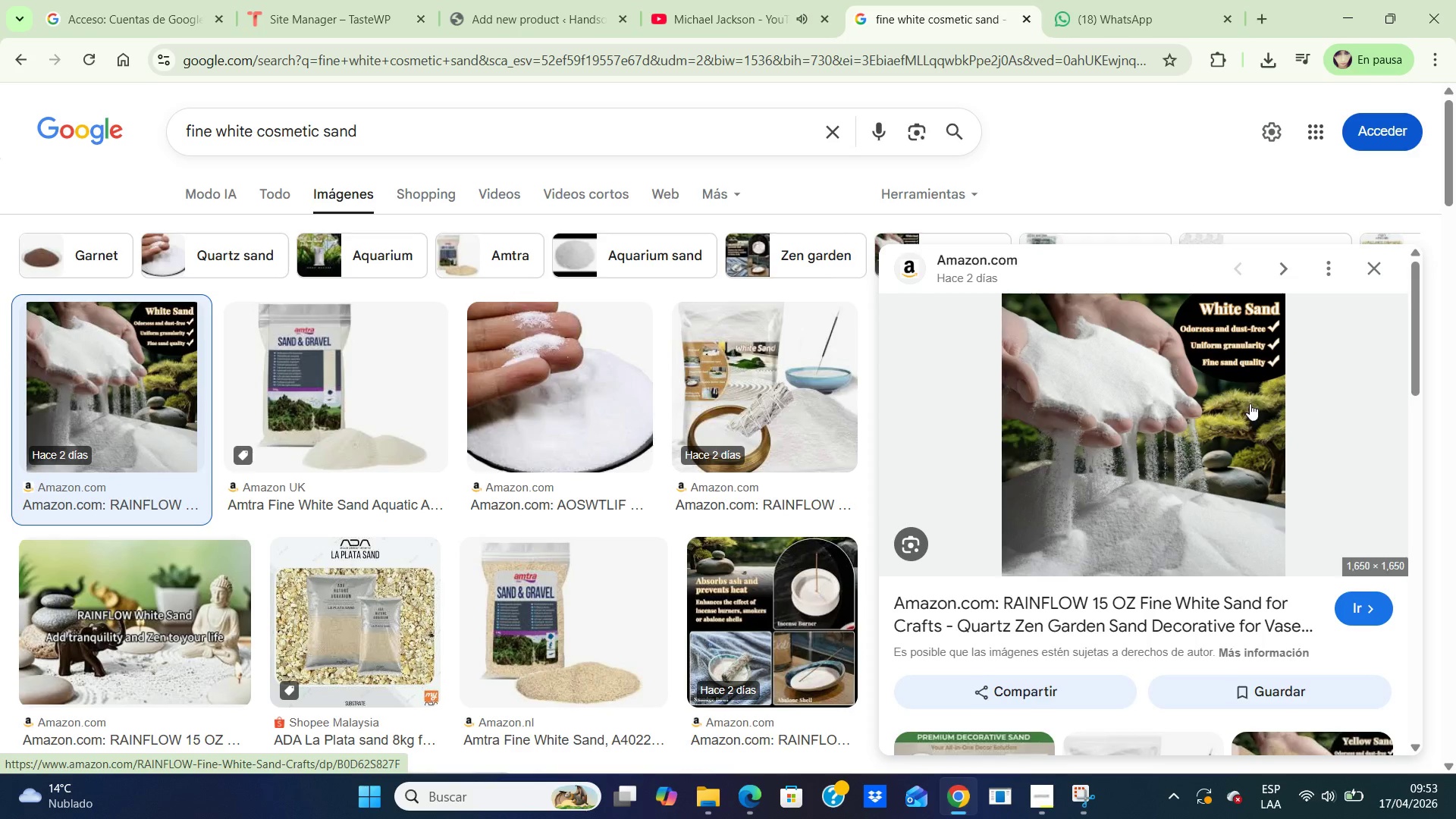 
scroll: coordinate [1250, 403], scroll_direction: up, amount: 1.0
 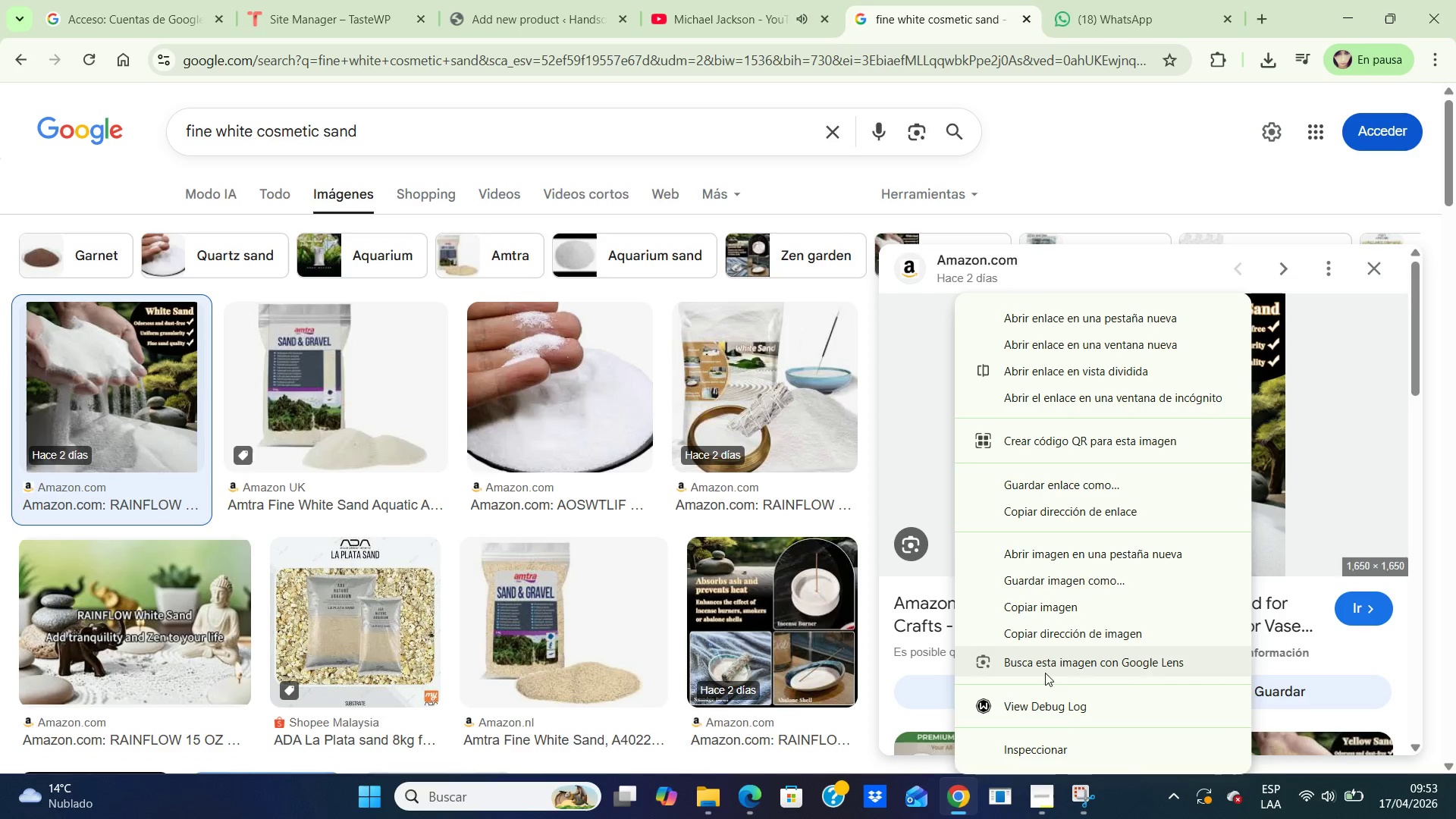 
left_click([1069, 576])
 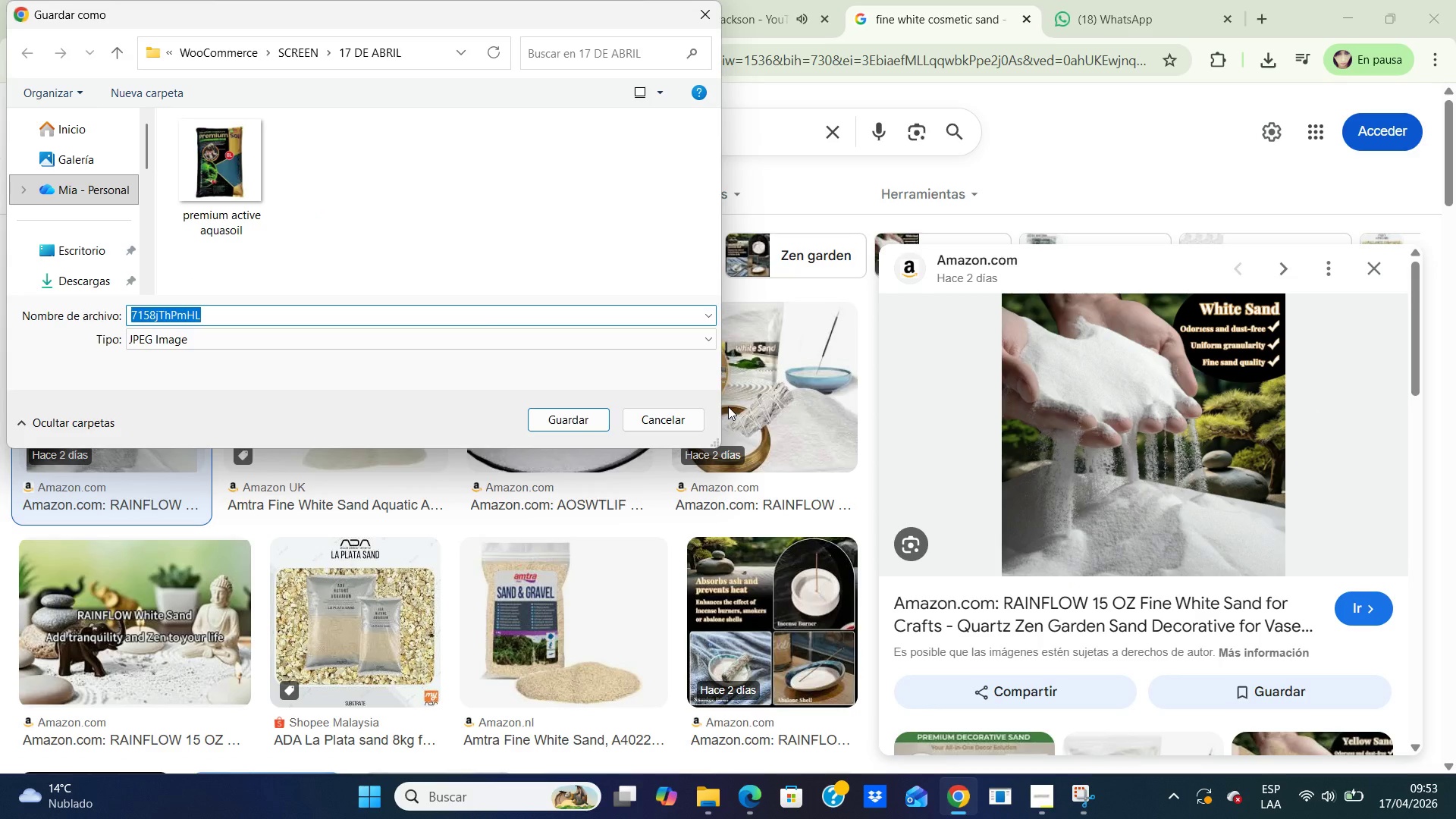 
type(fine cosmetic sand)
 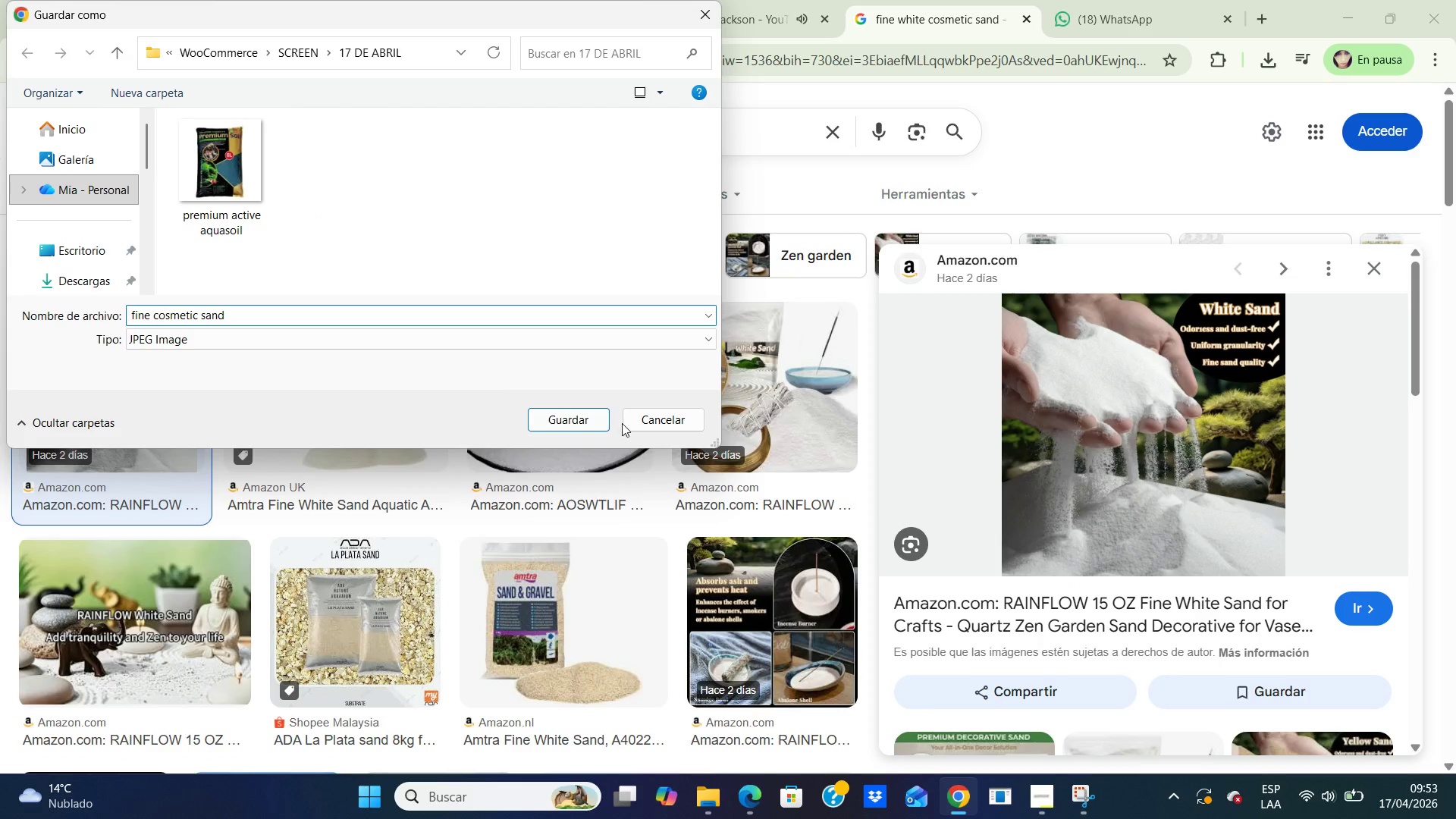 
left_click([585, 416])
 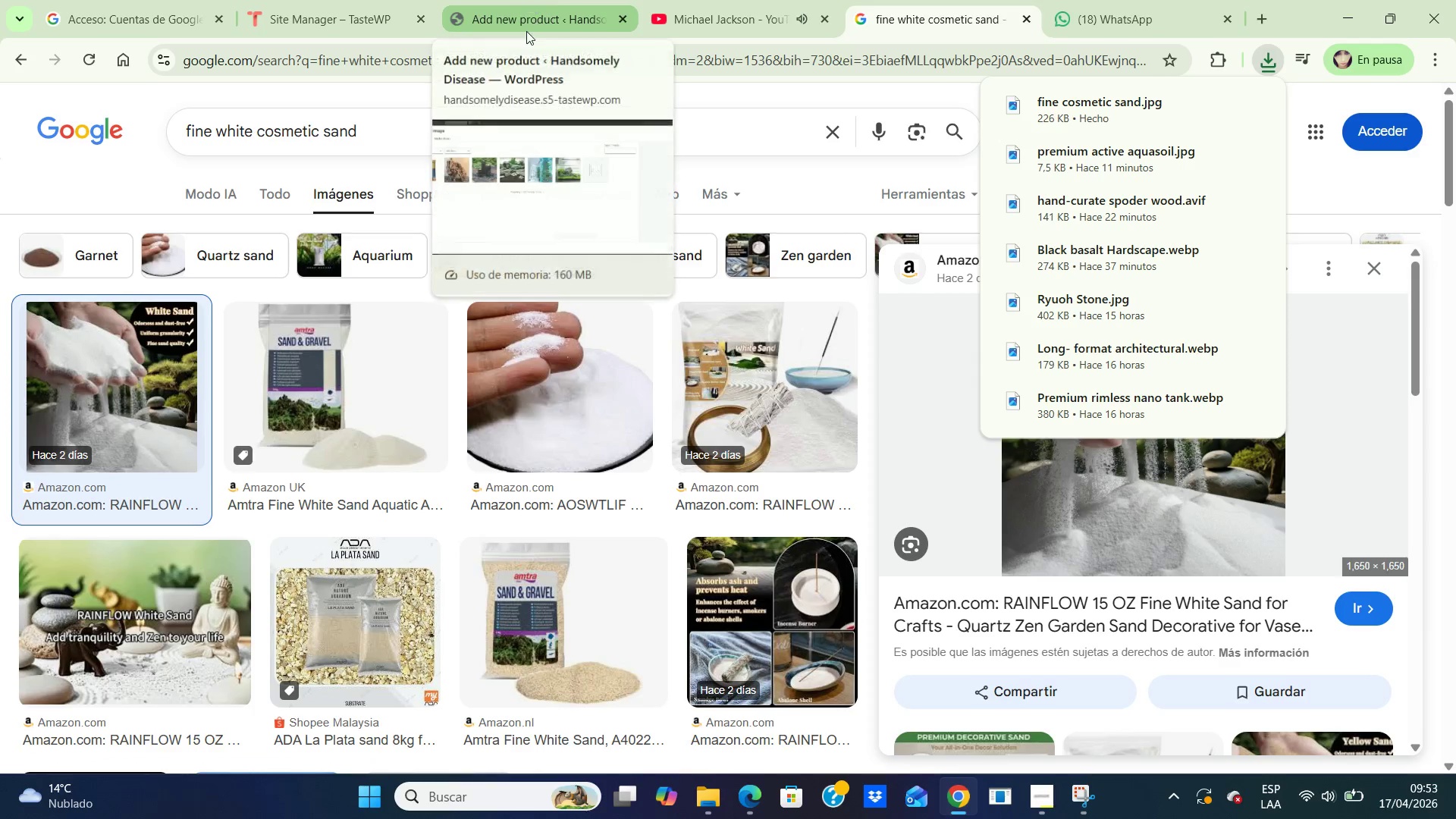 
left_click([531, 23])
 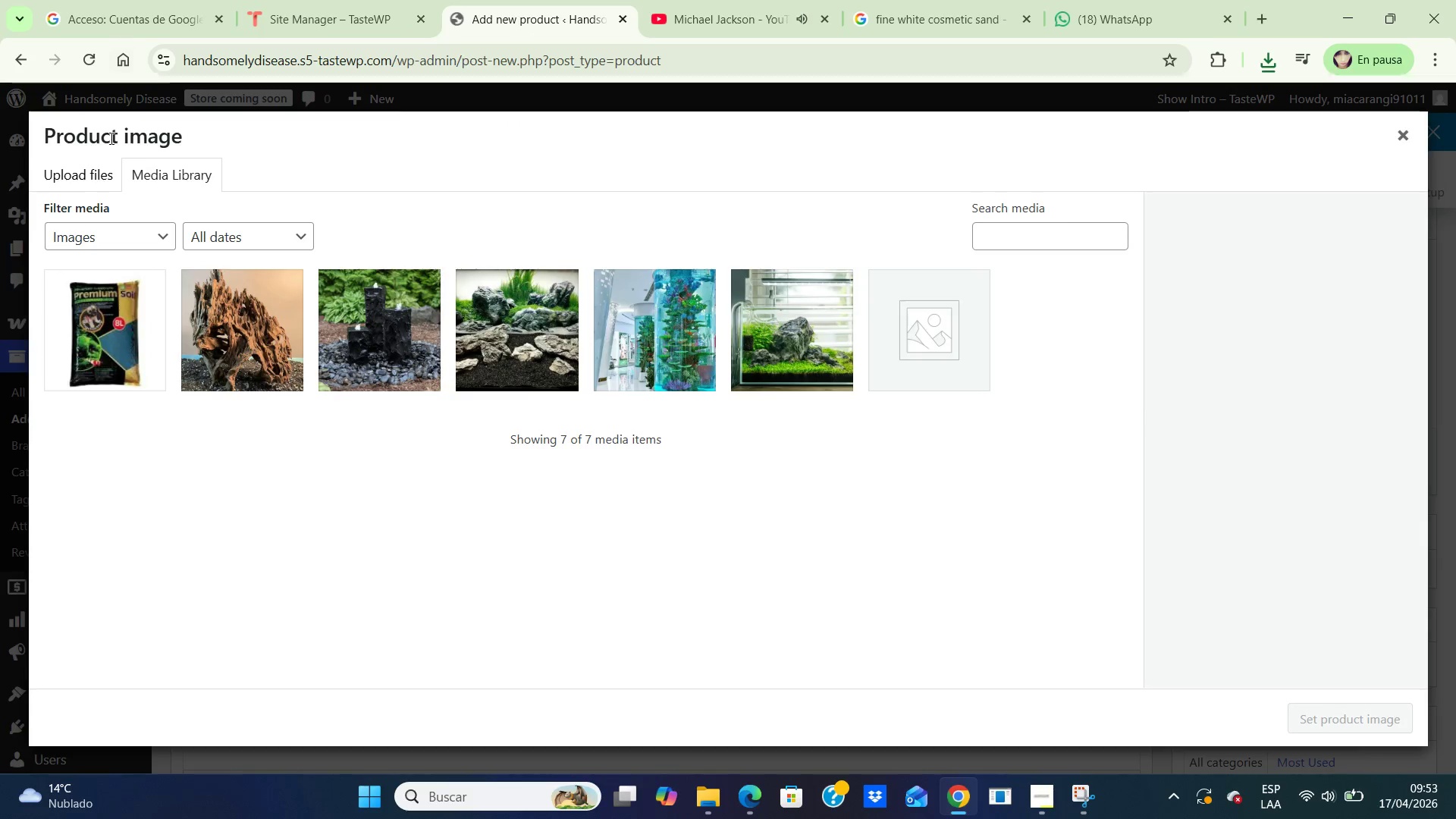 
left_click([76, 177])
 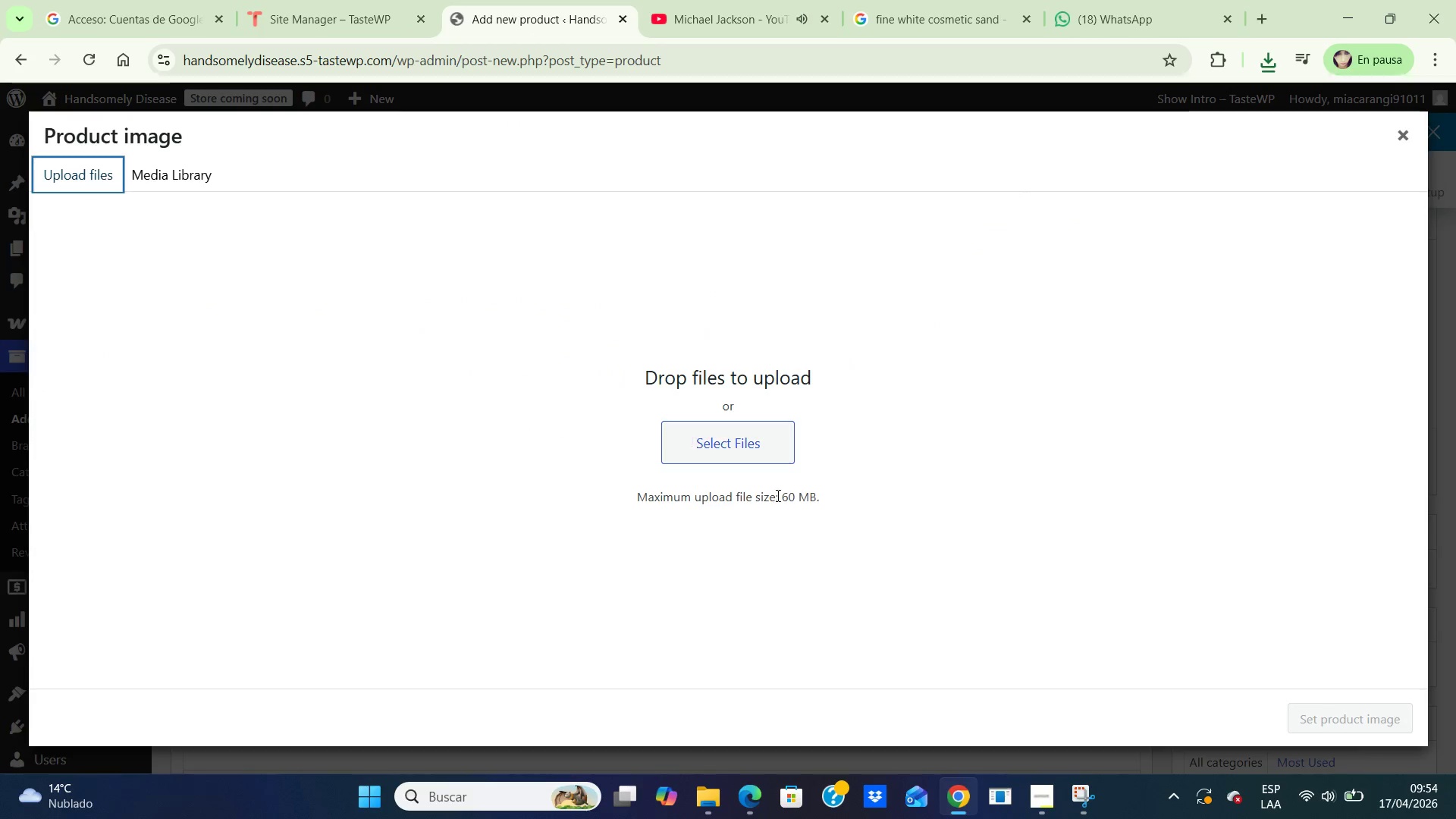 
left_click([715, 440])
 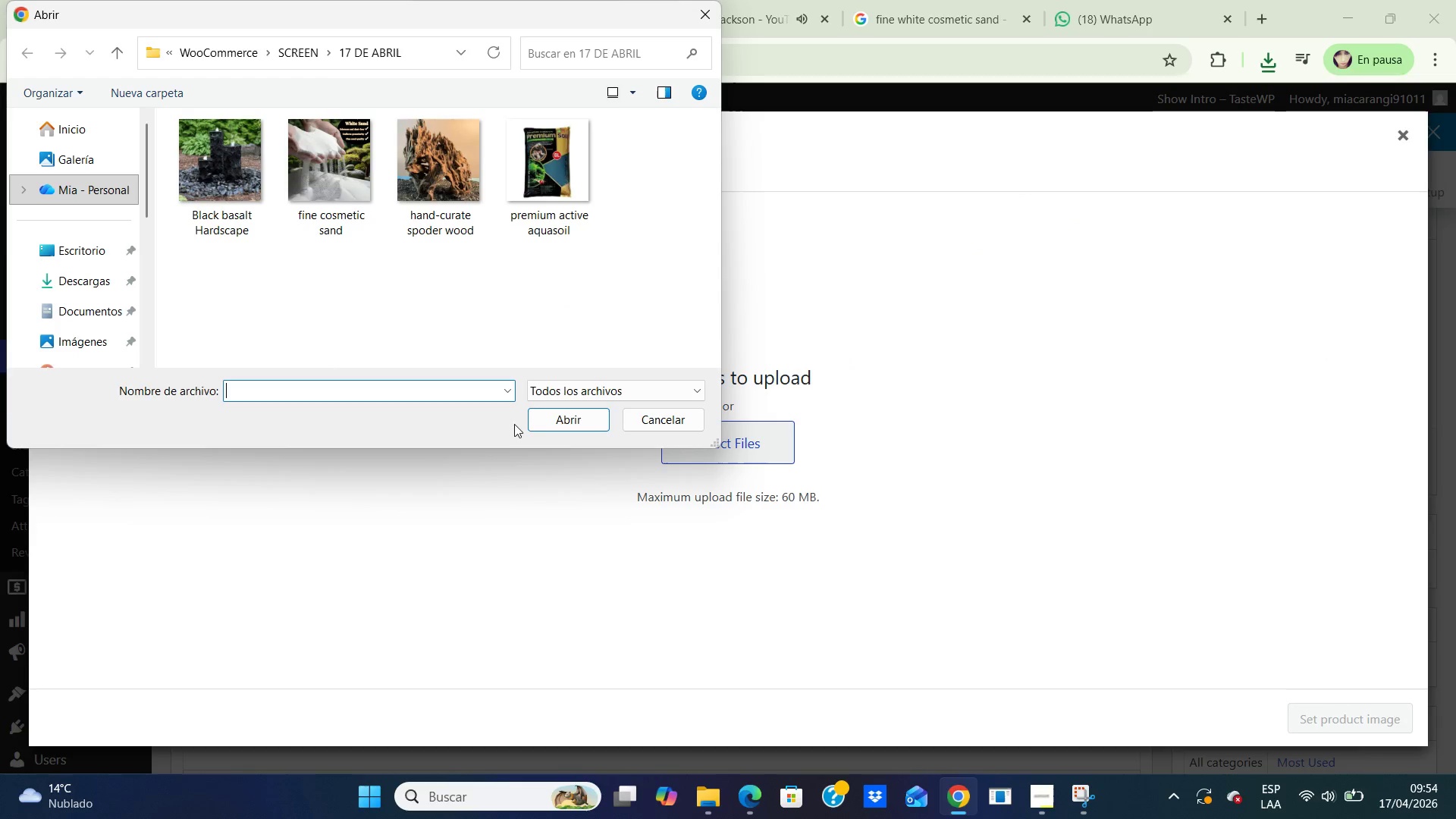 
left_click([331, 195])
 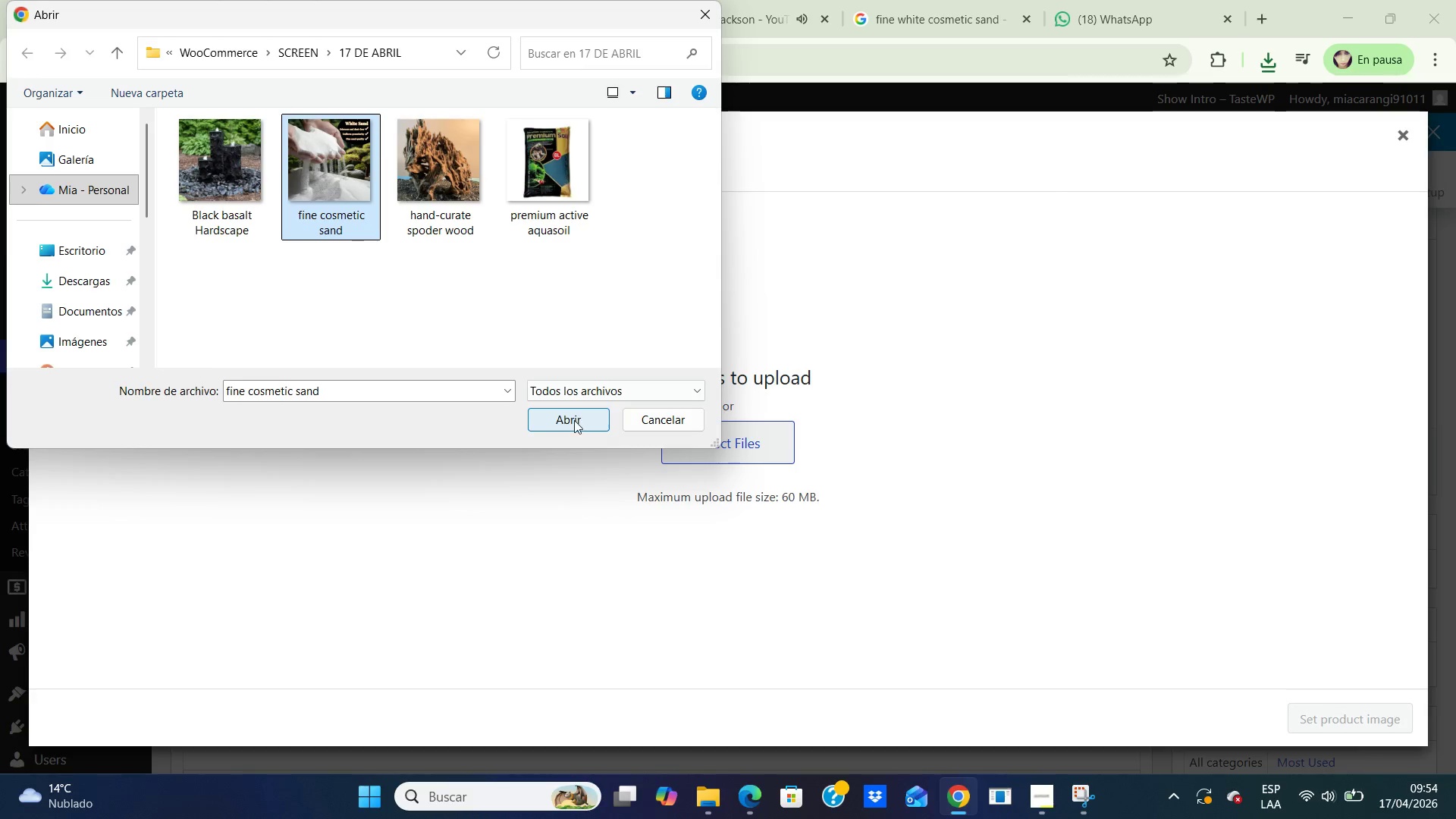 
left_click([572, 419])
 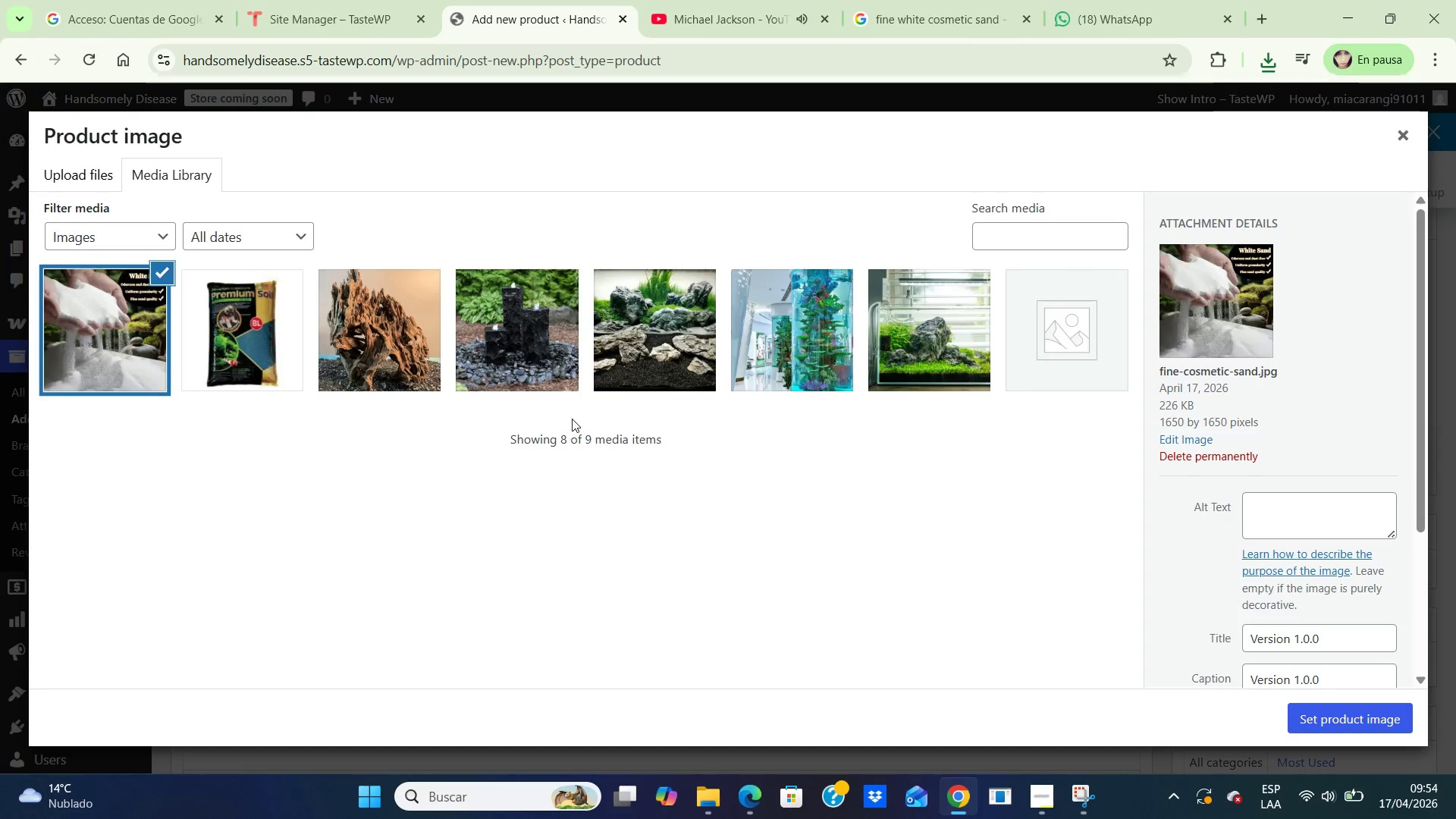 
wait(8.59)
 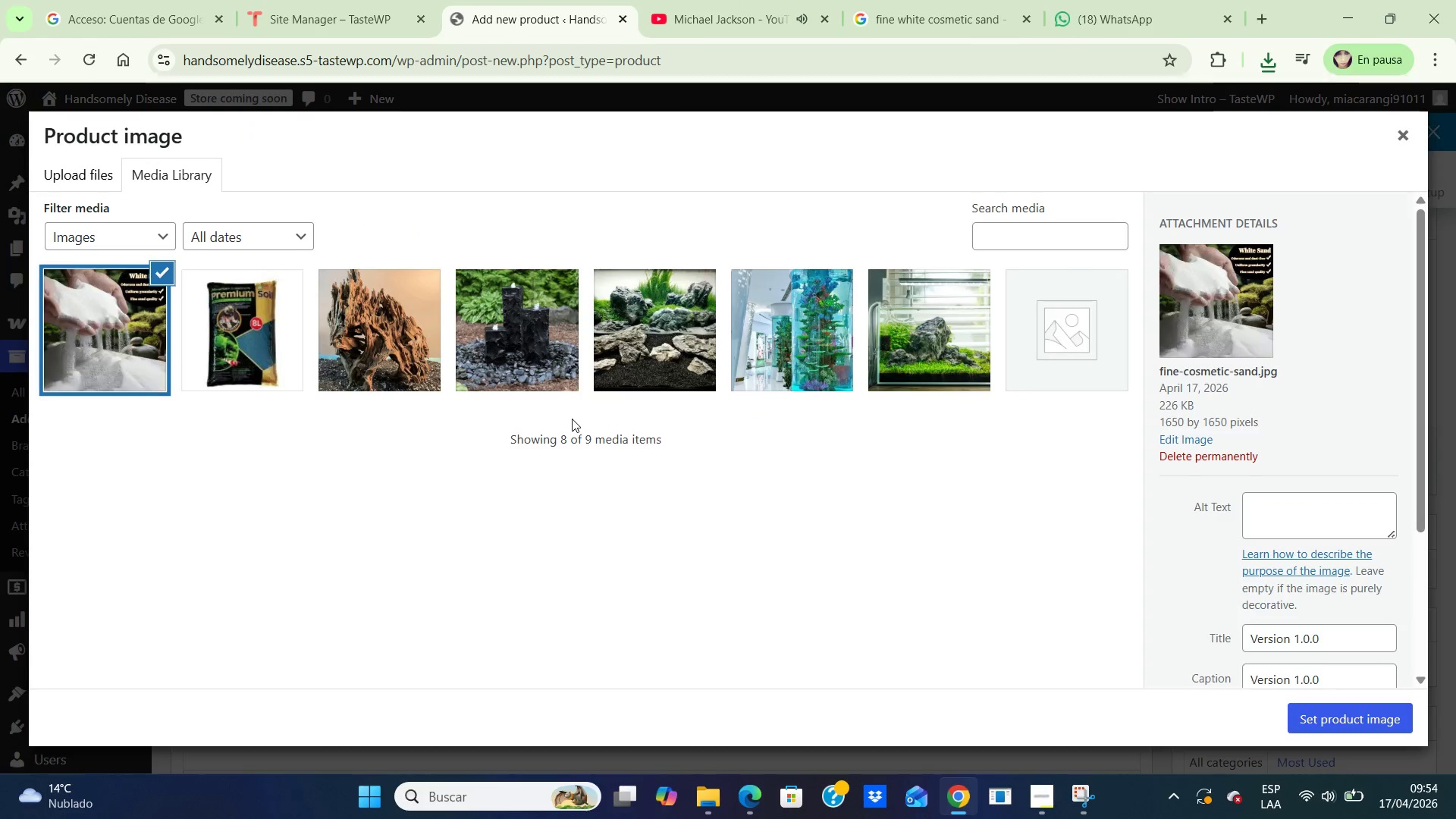 
left_click([1301, 506])
 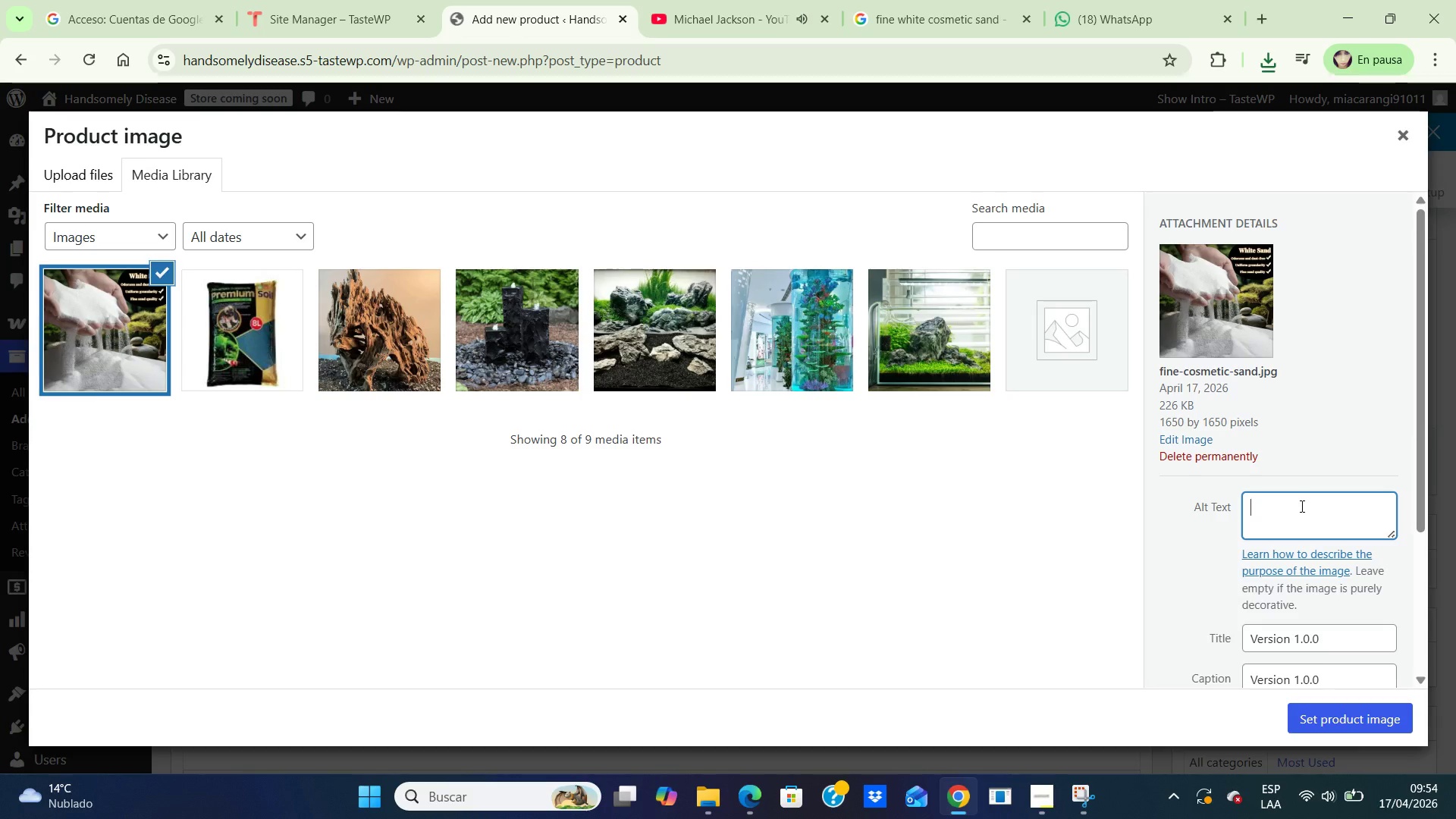 
type(finw )
key(Backspace)
key(Backspace)
type(e white cosmetic sand for luxury nano aquascape foreground paths)
 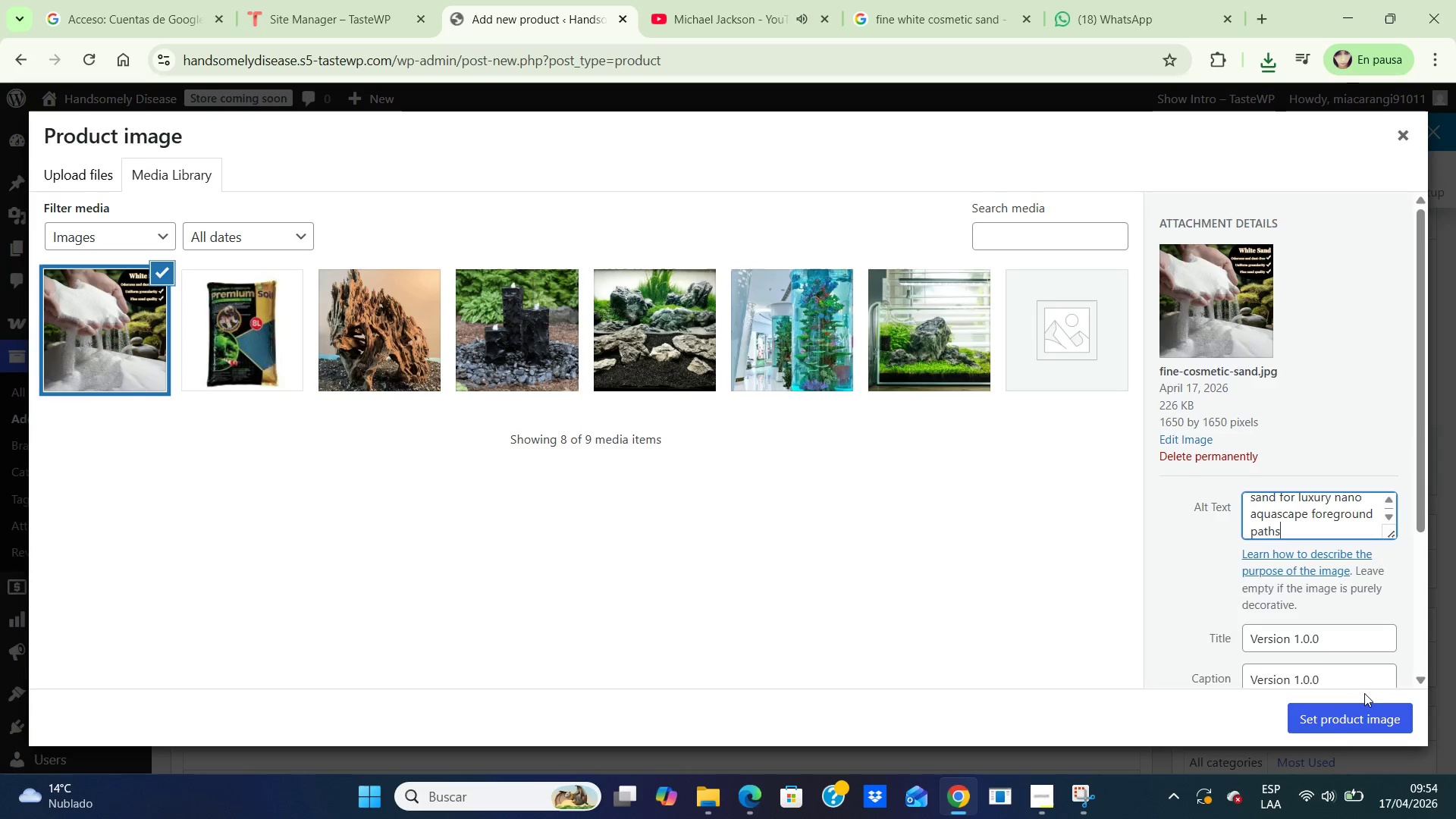 
left_click([1348, 714])
 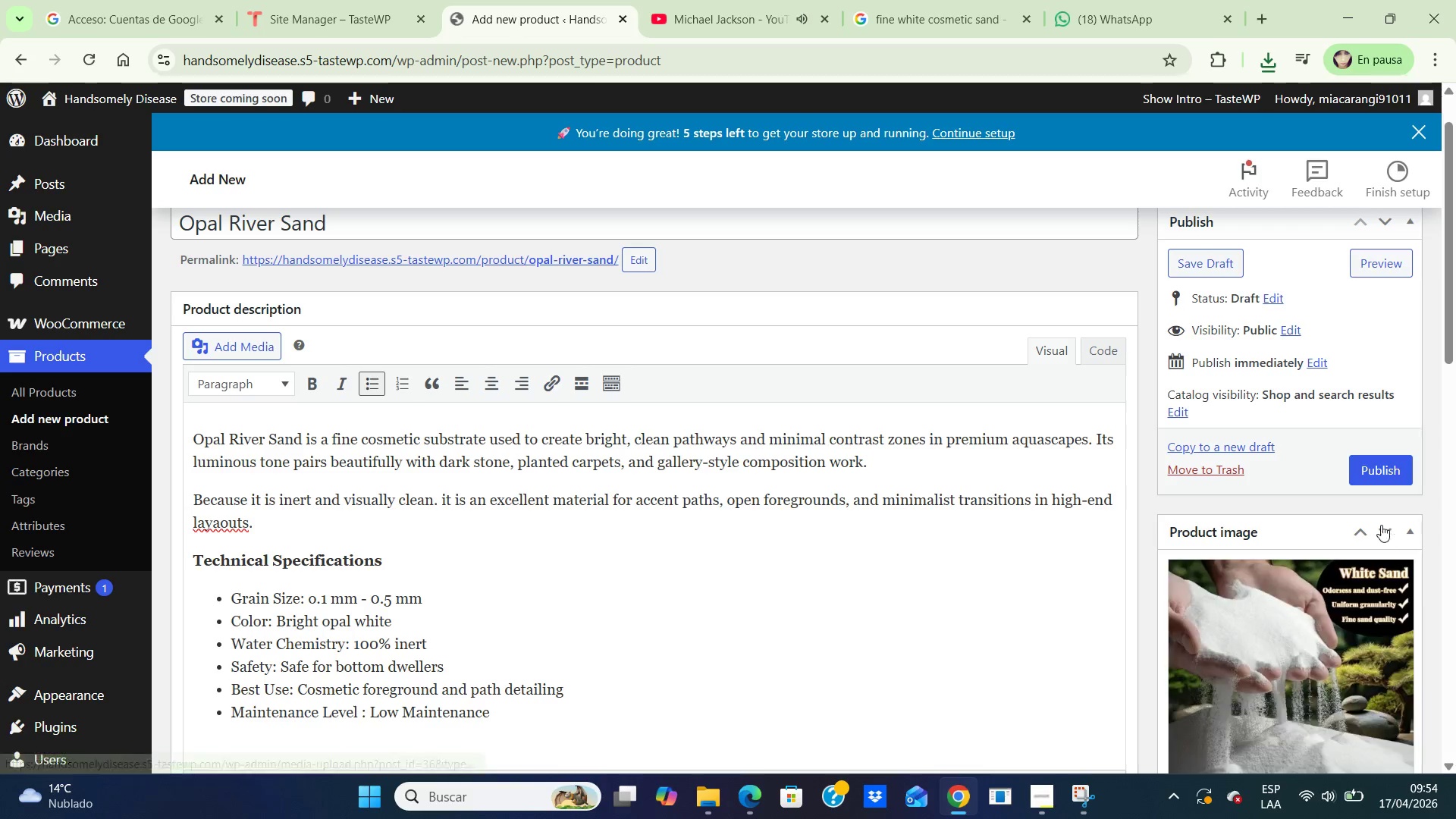 
scroll: coordinate [777, 531], scroll_direction: down, amount: 14.0
 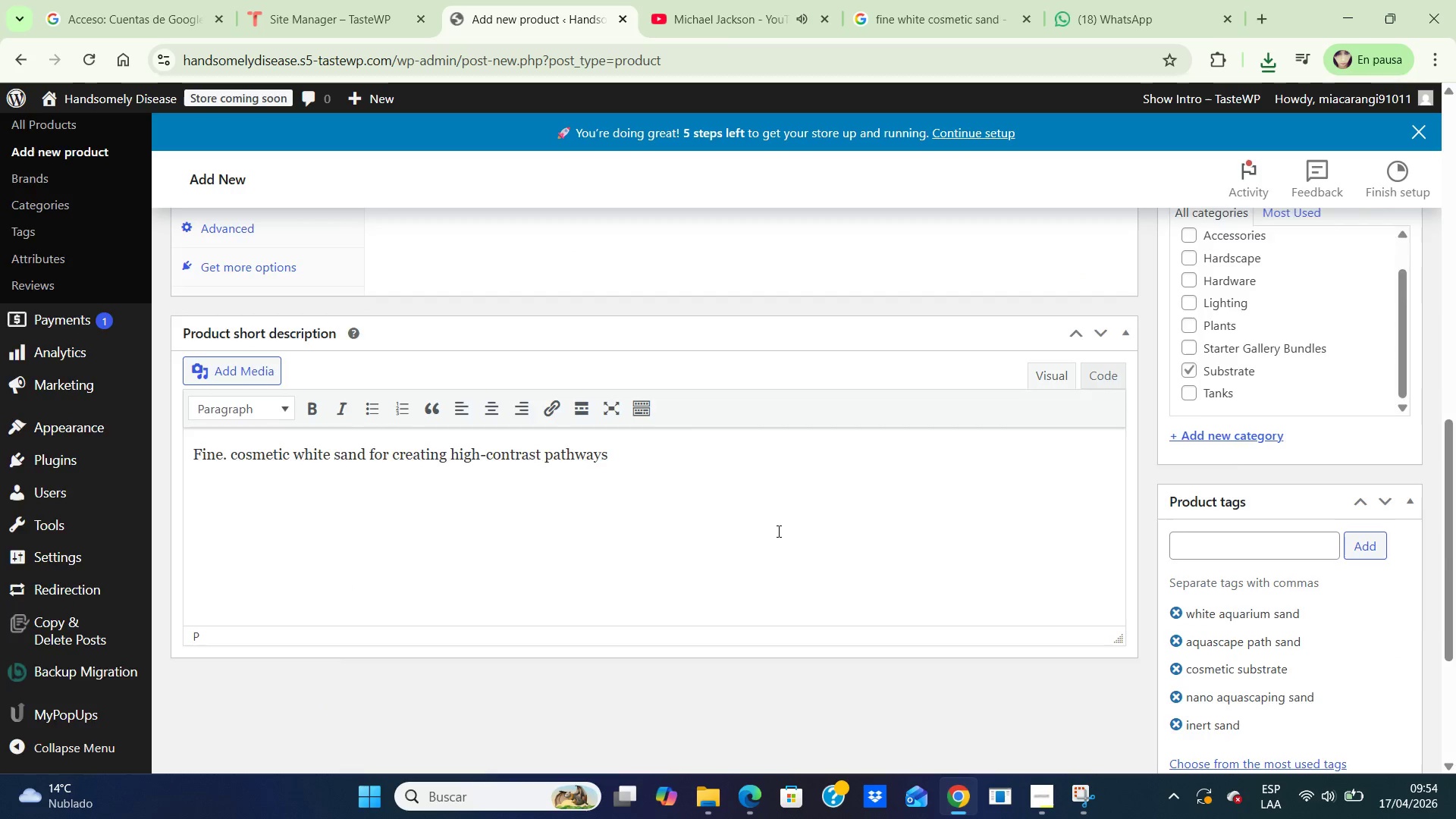 
scroll: coordinate [777, 531], scroll_direction: up, amount: 3.0
 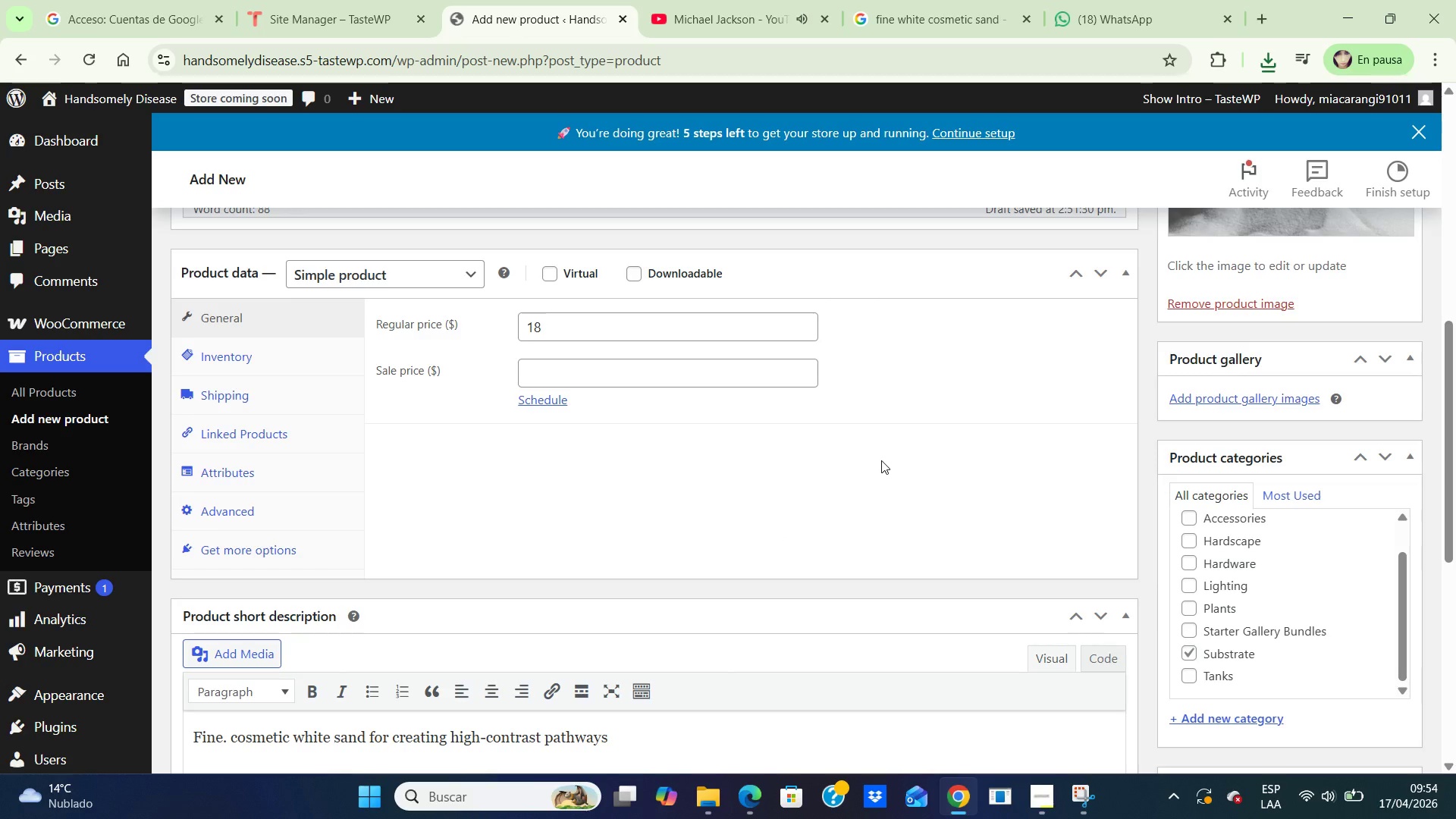 
wait(6.15)
 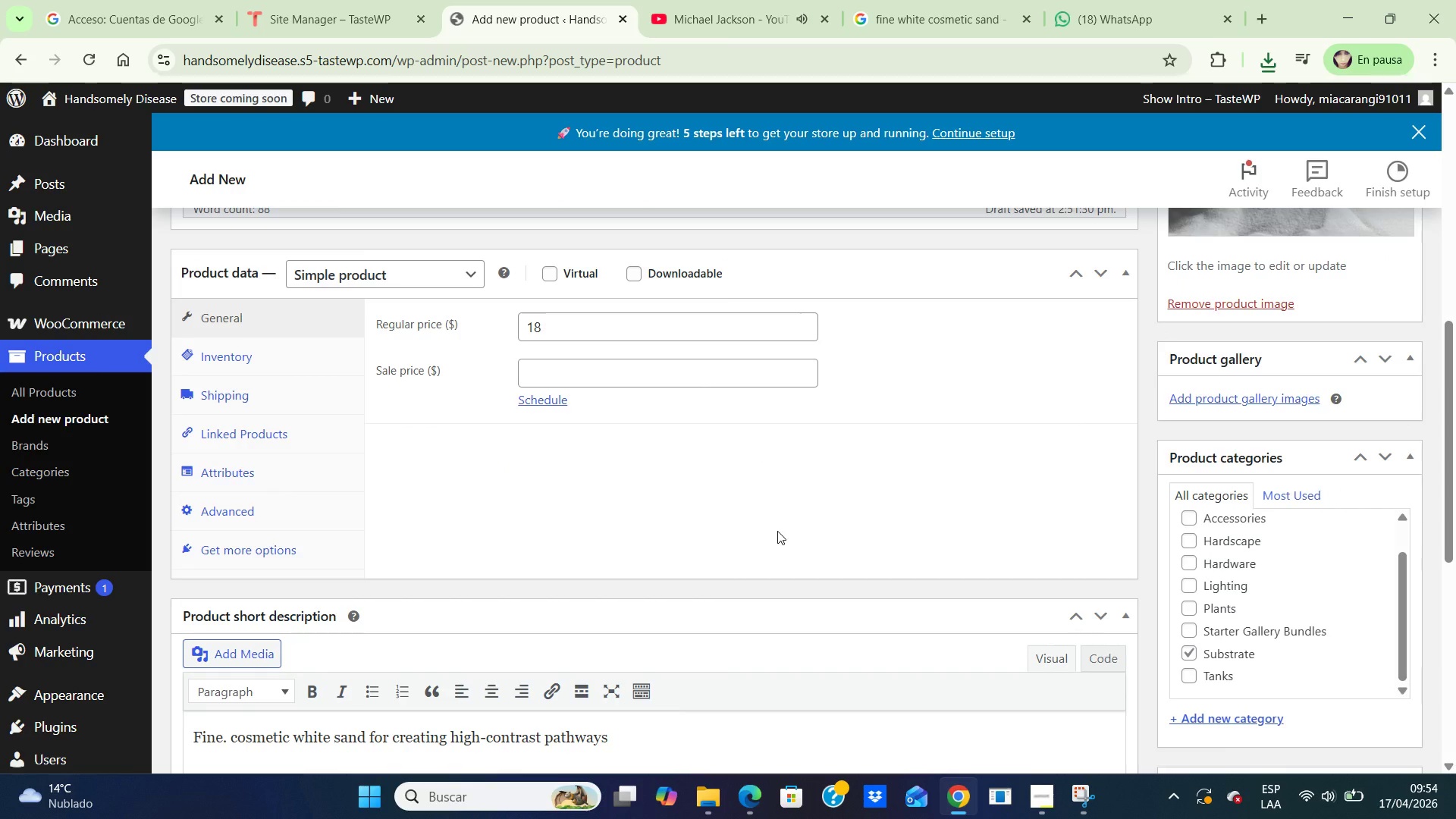 
scroll: coordinate [917, 479], scroll_direction: up, amount: 3.0
 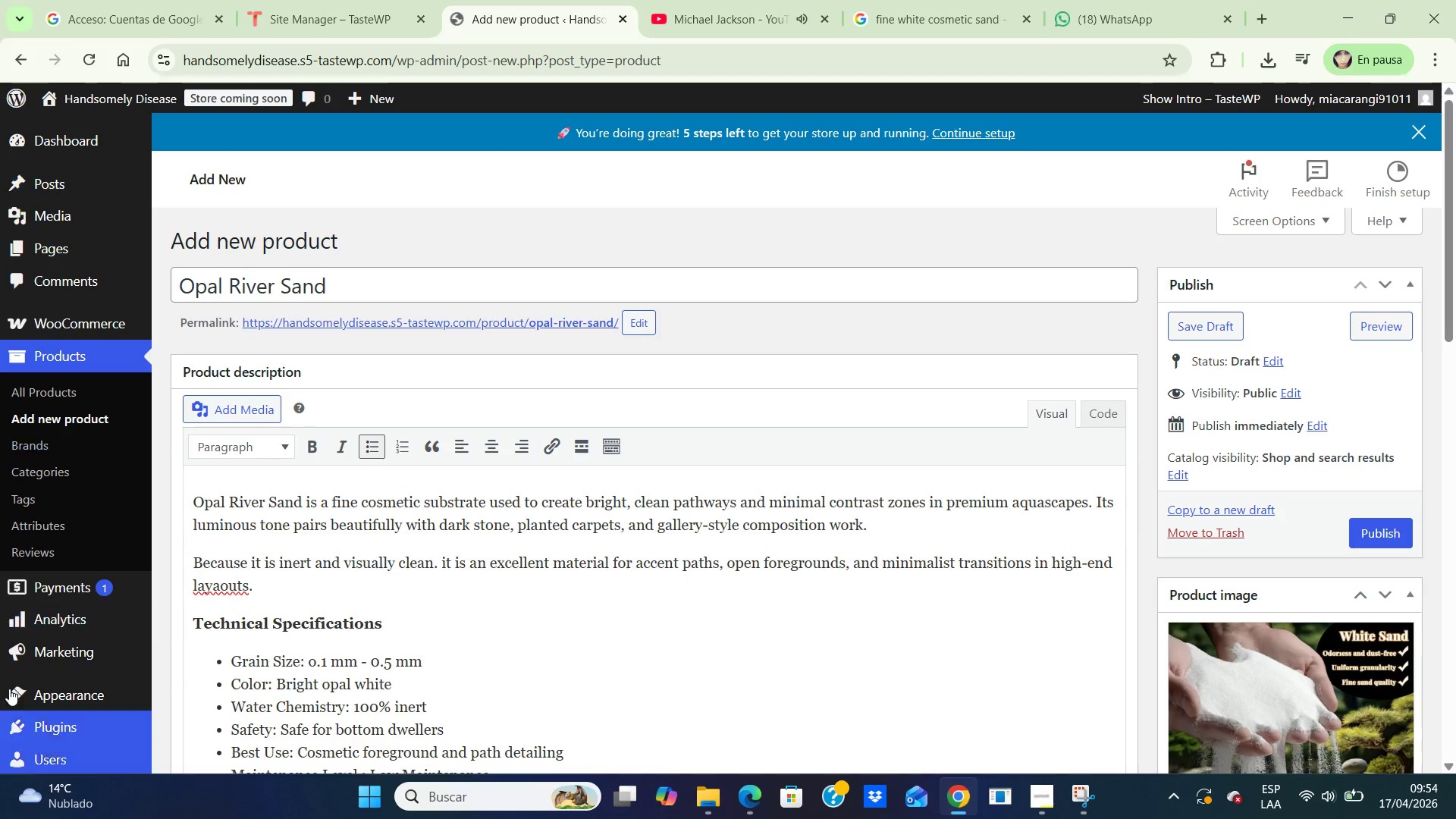 
wait(5.52)
 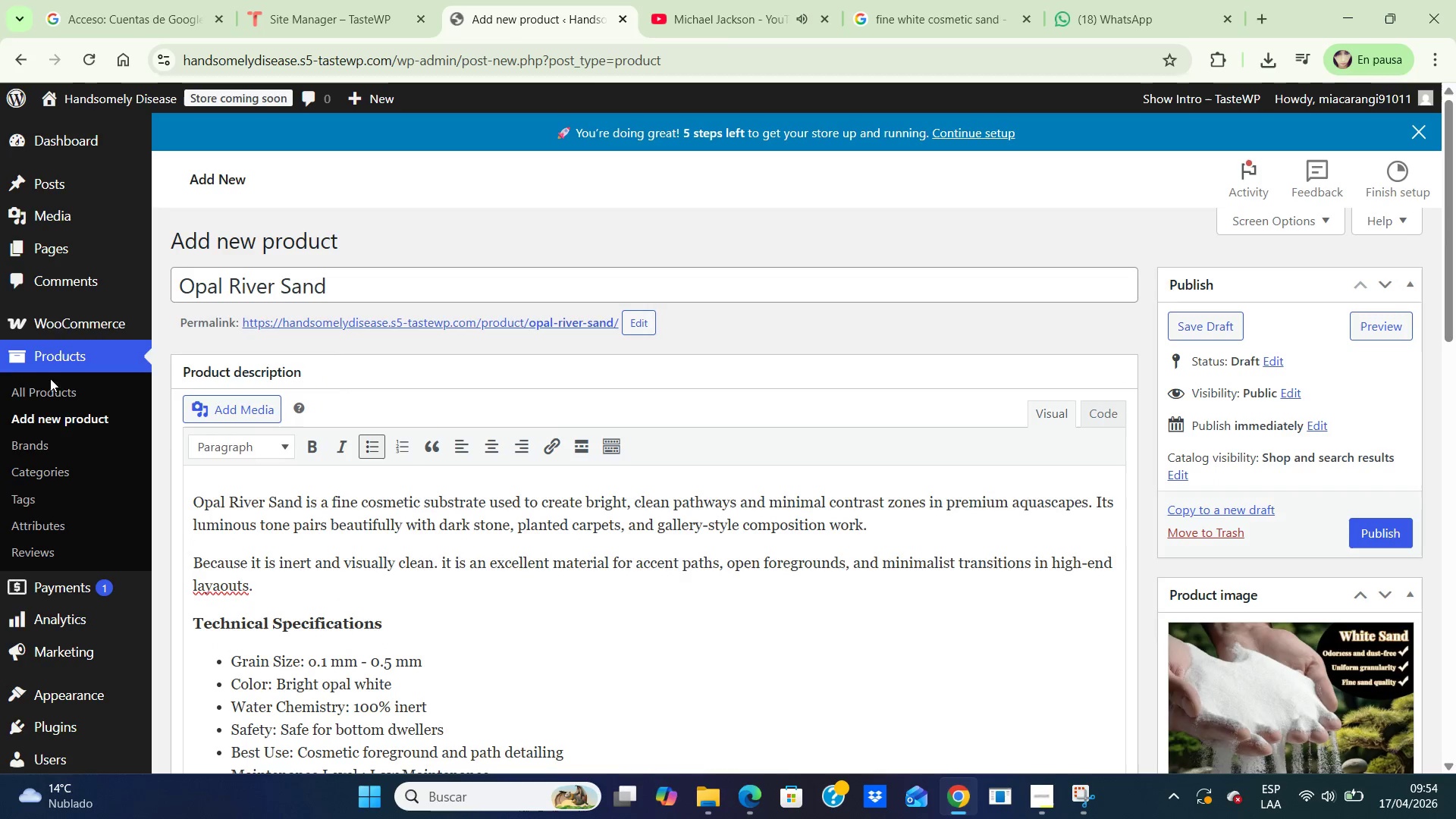 
left_click([1358, 547])
 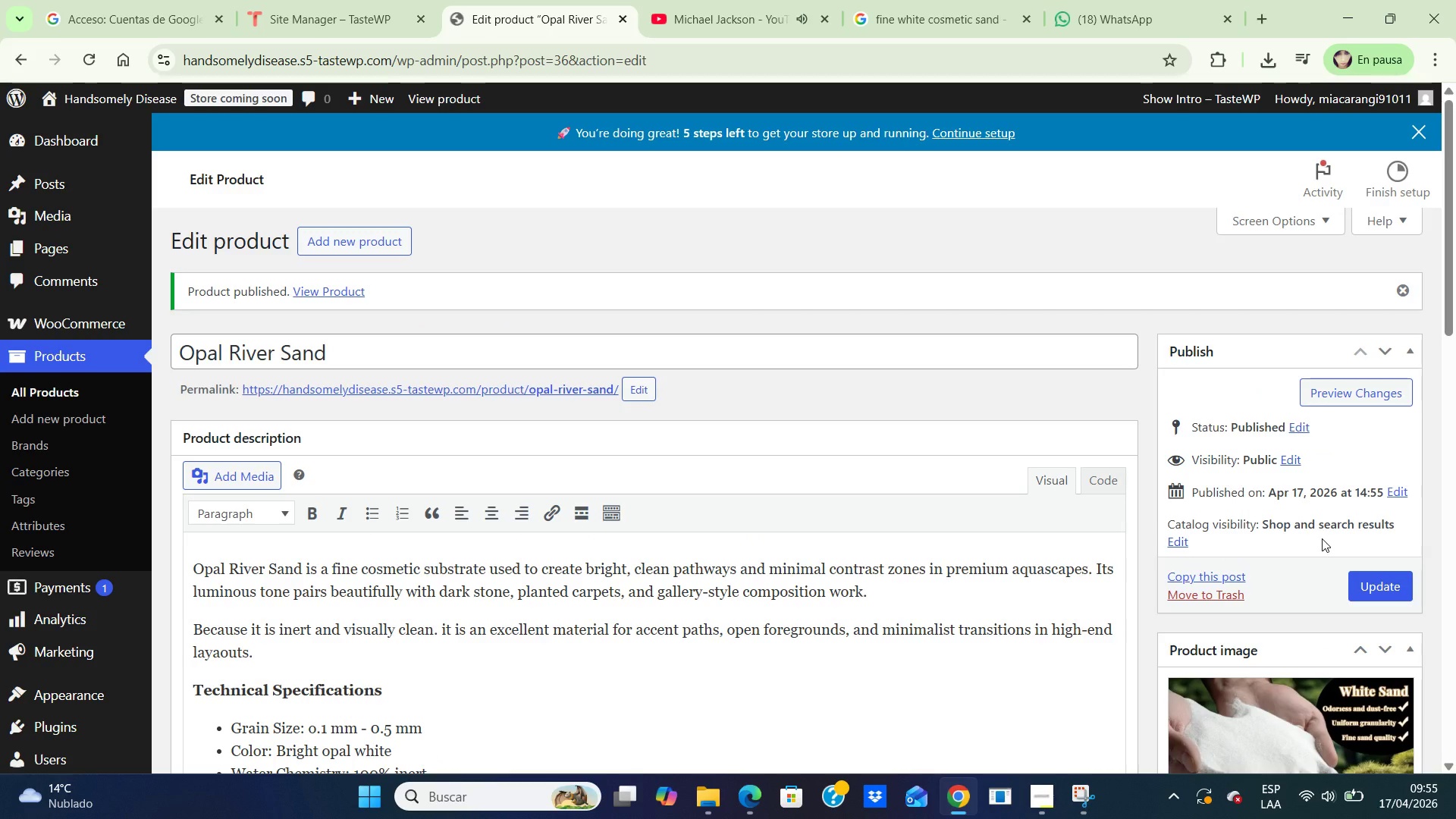 
wait(15.7)
 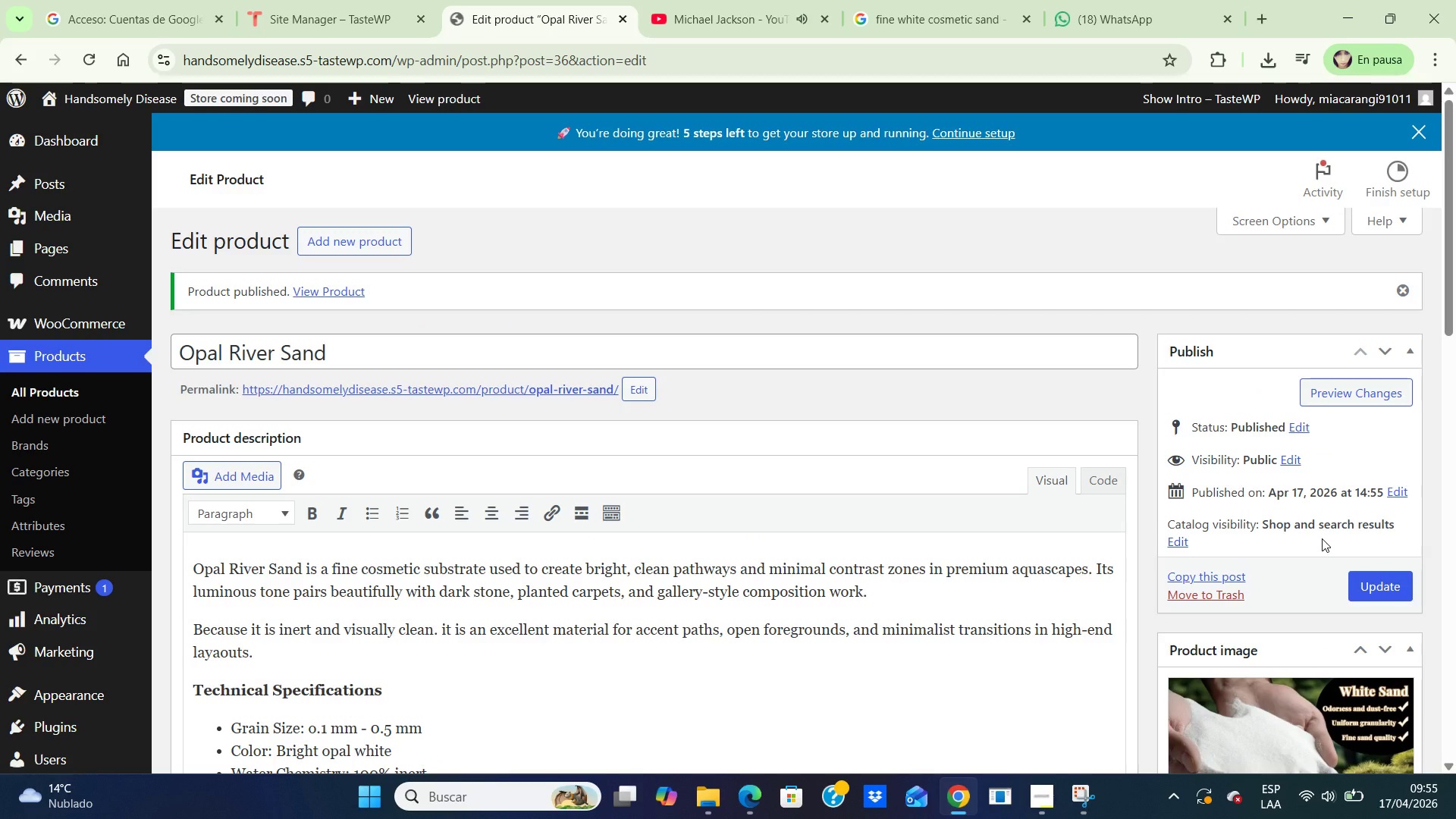 
left_click([331, 243])
 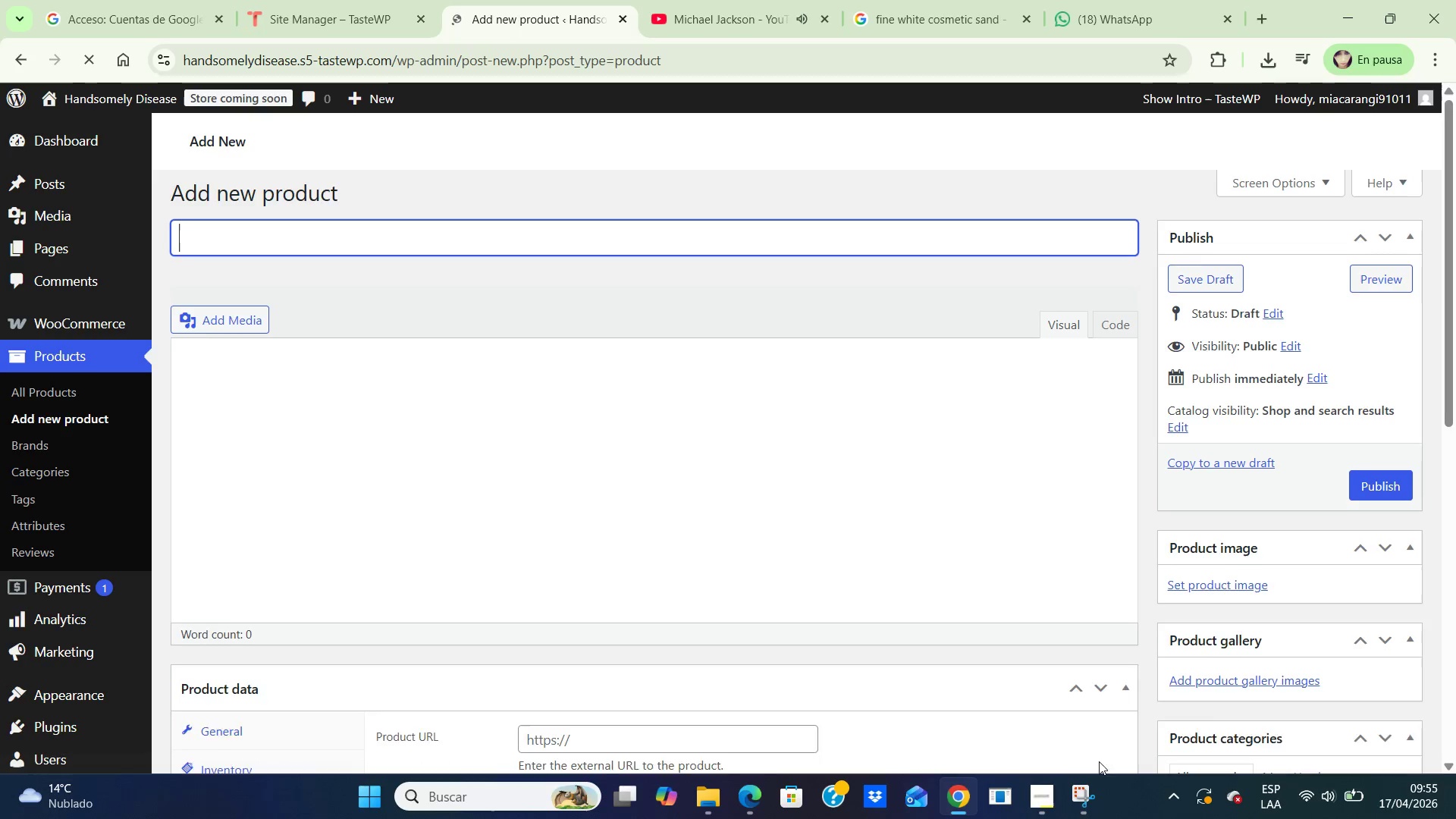 
left_click([1037, 802])